 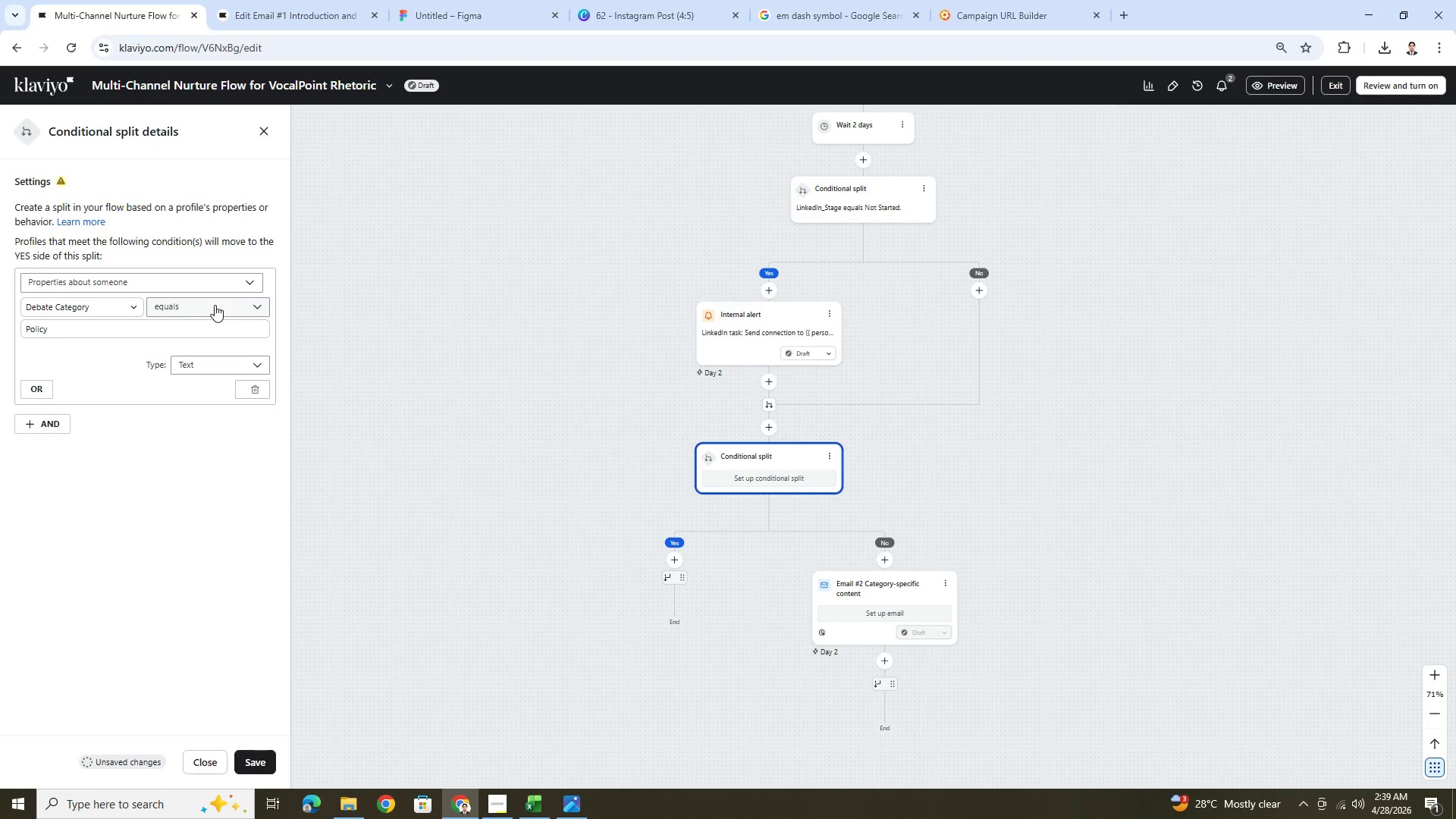 
left_click([254, 755])
 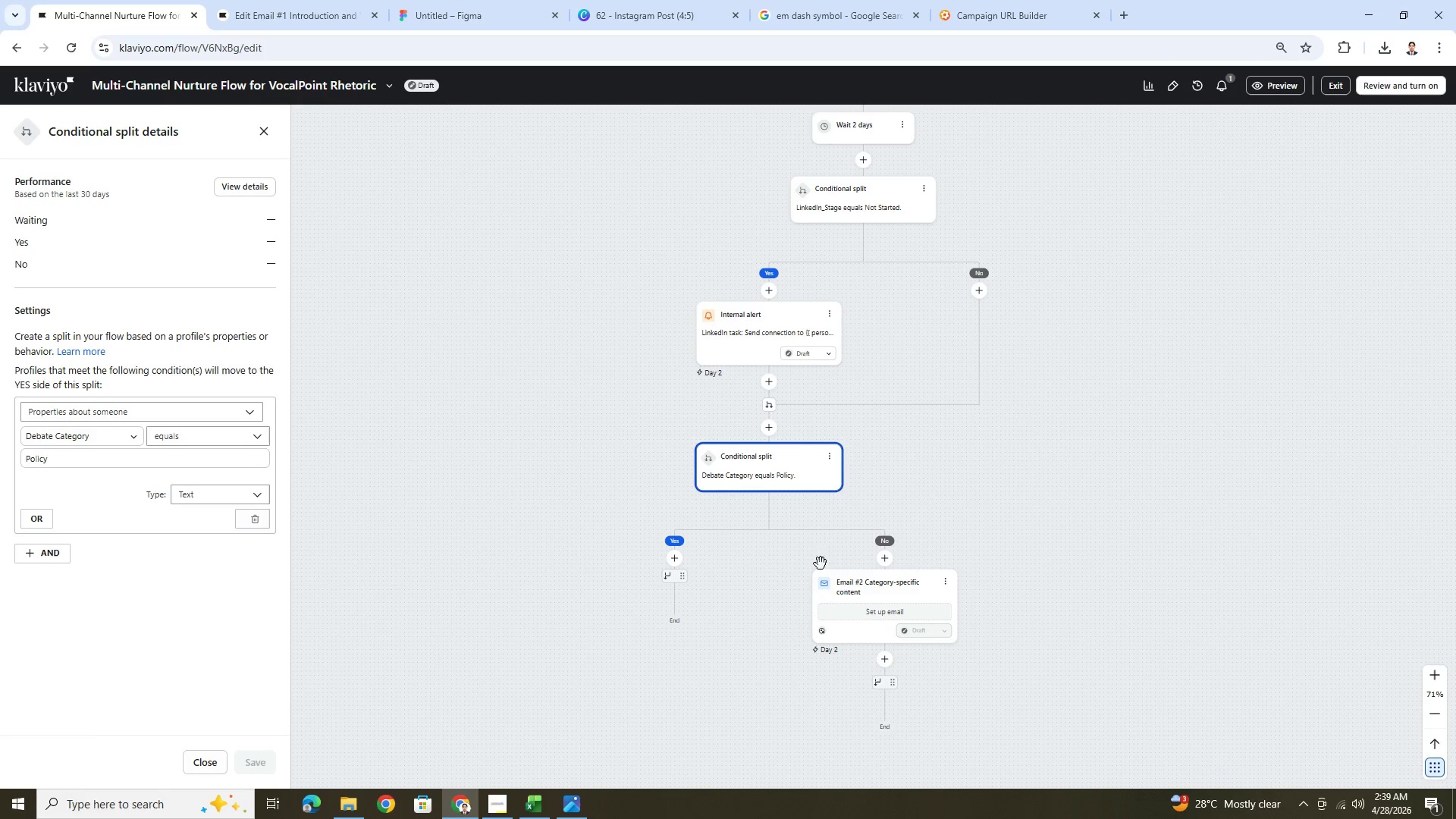 
scroll: coordinate [1032, 599], scroll_direction: down, amount: 3.0
 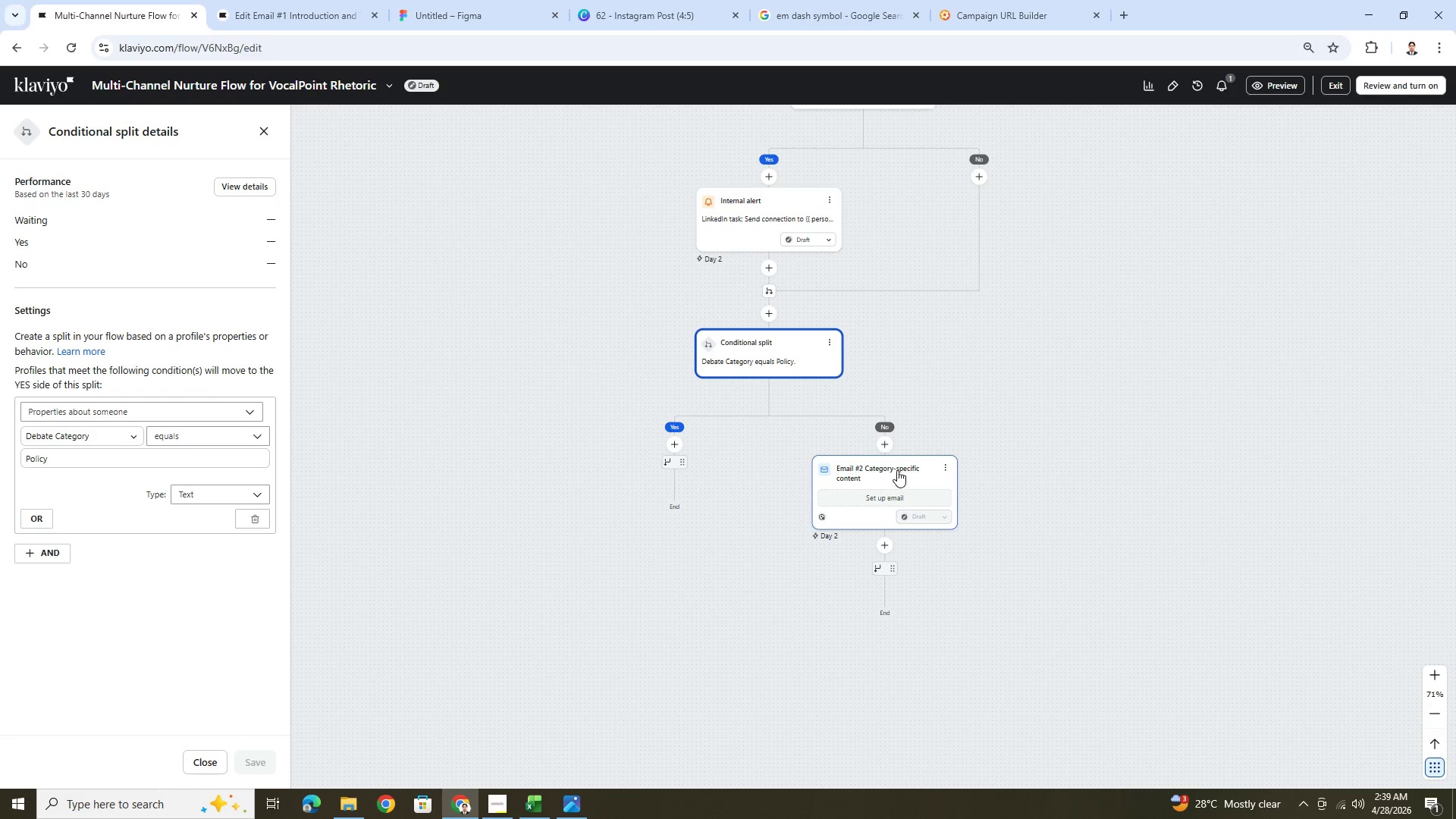 
left_click_drag(start_coordinate=[893, 466], to_coordinate=[658, 466])
 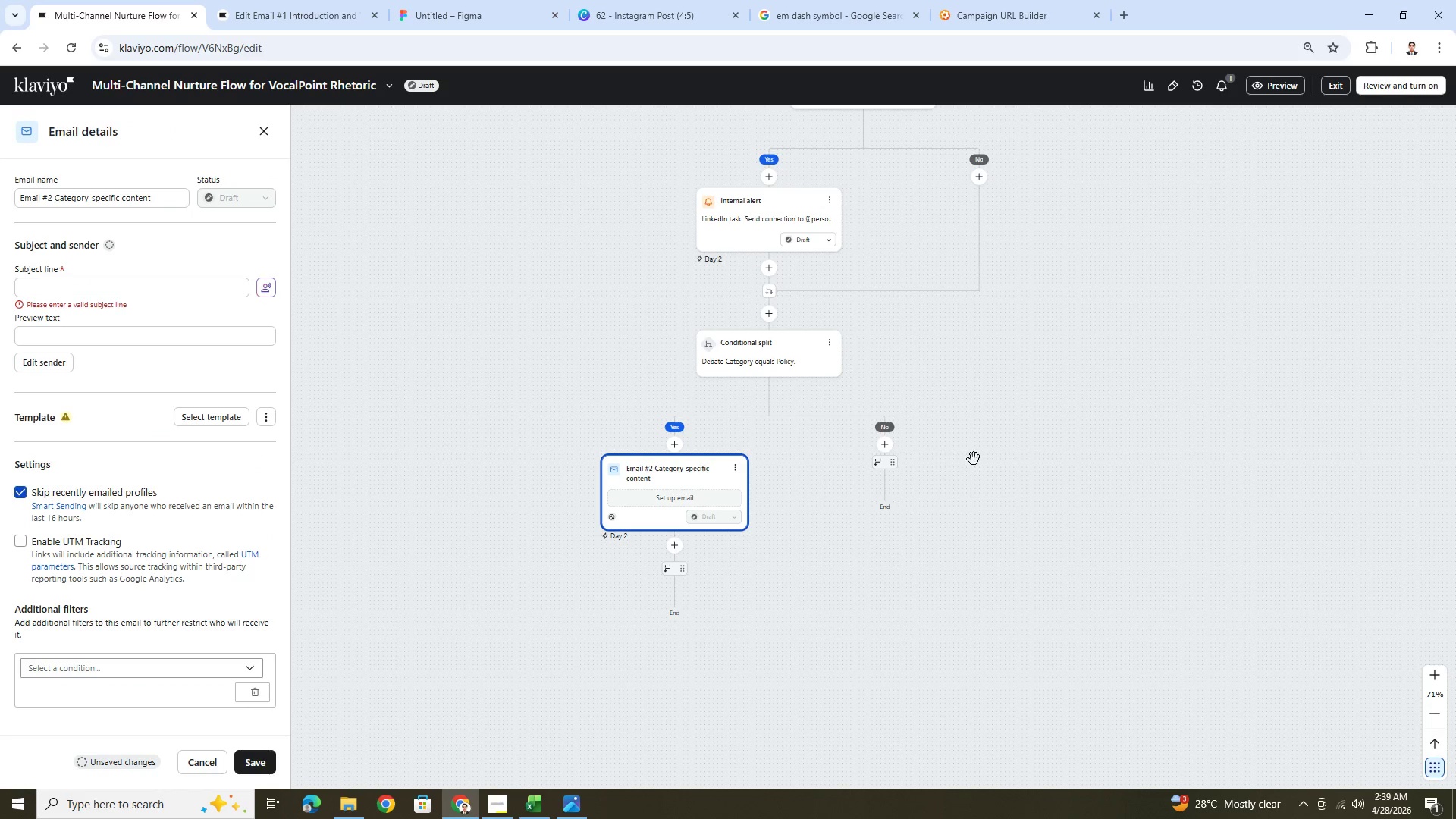 
left_click_drag(start_coordinate=[1081, 460], to_coordinate=[990, 459])
 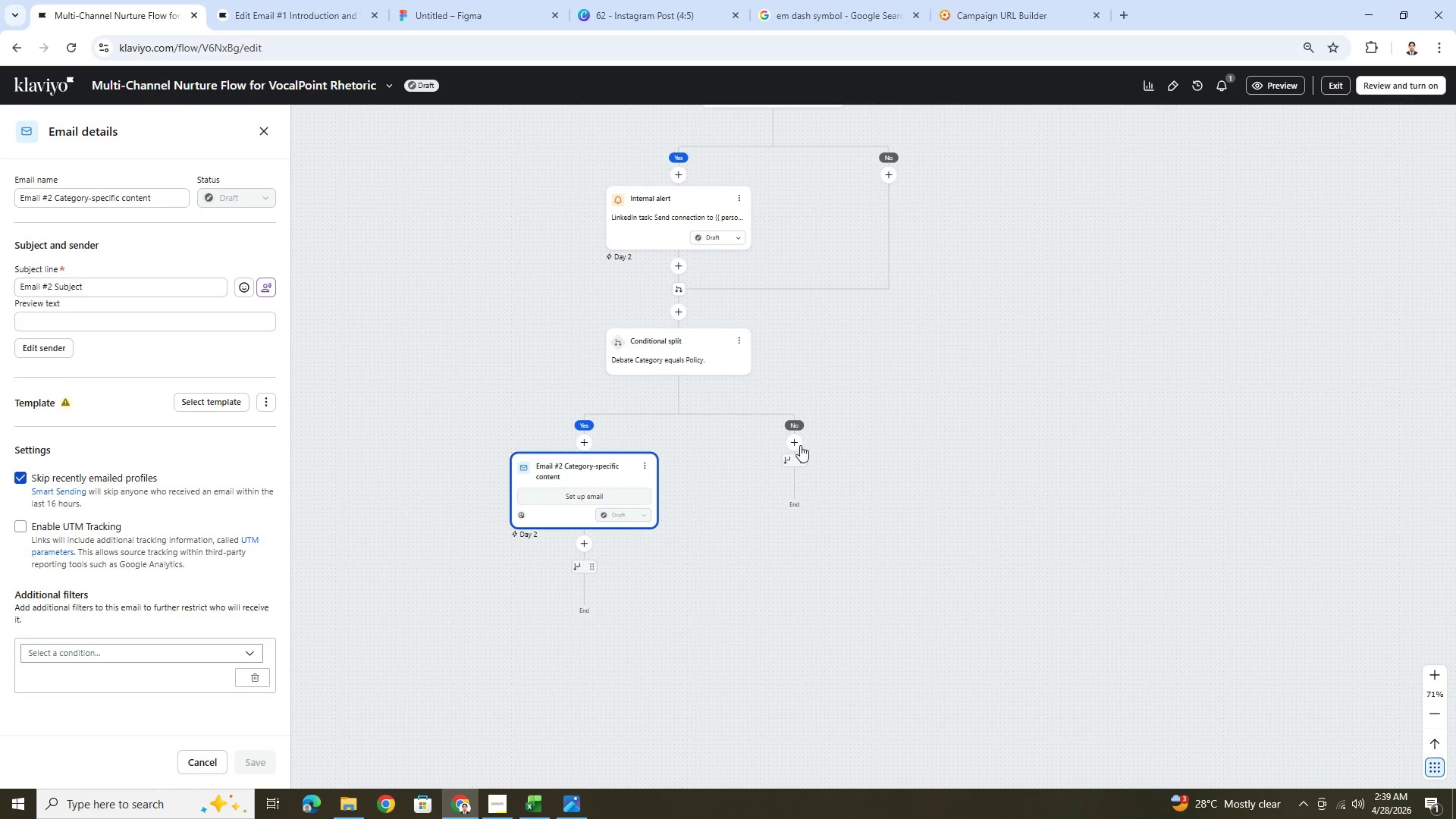 
left_click([798, 444])
 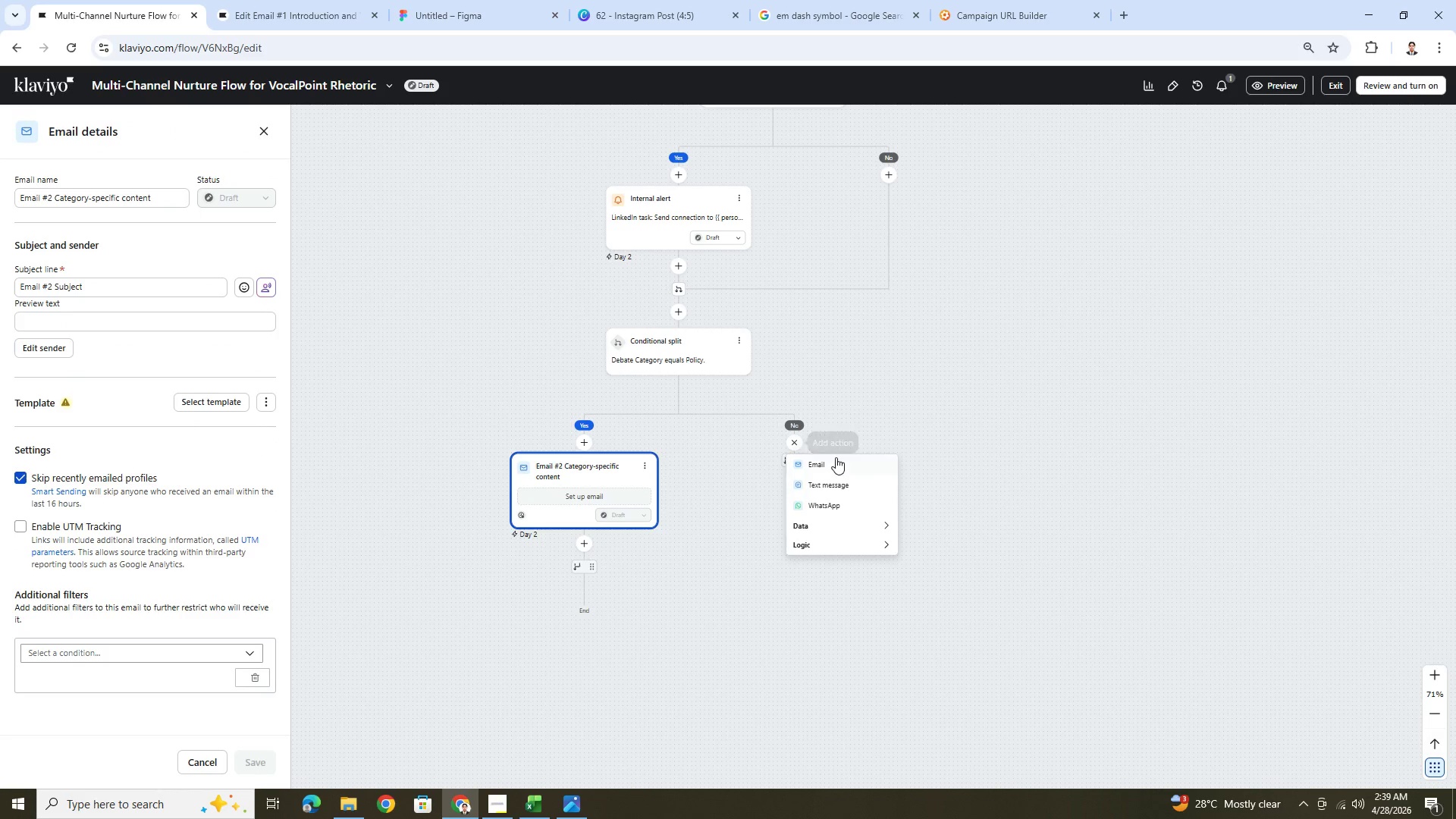 
left_click([839, 464])
 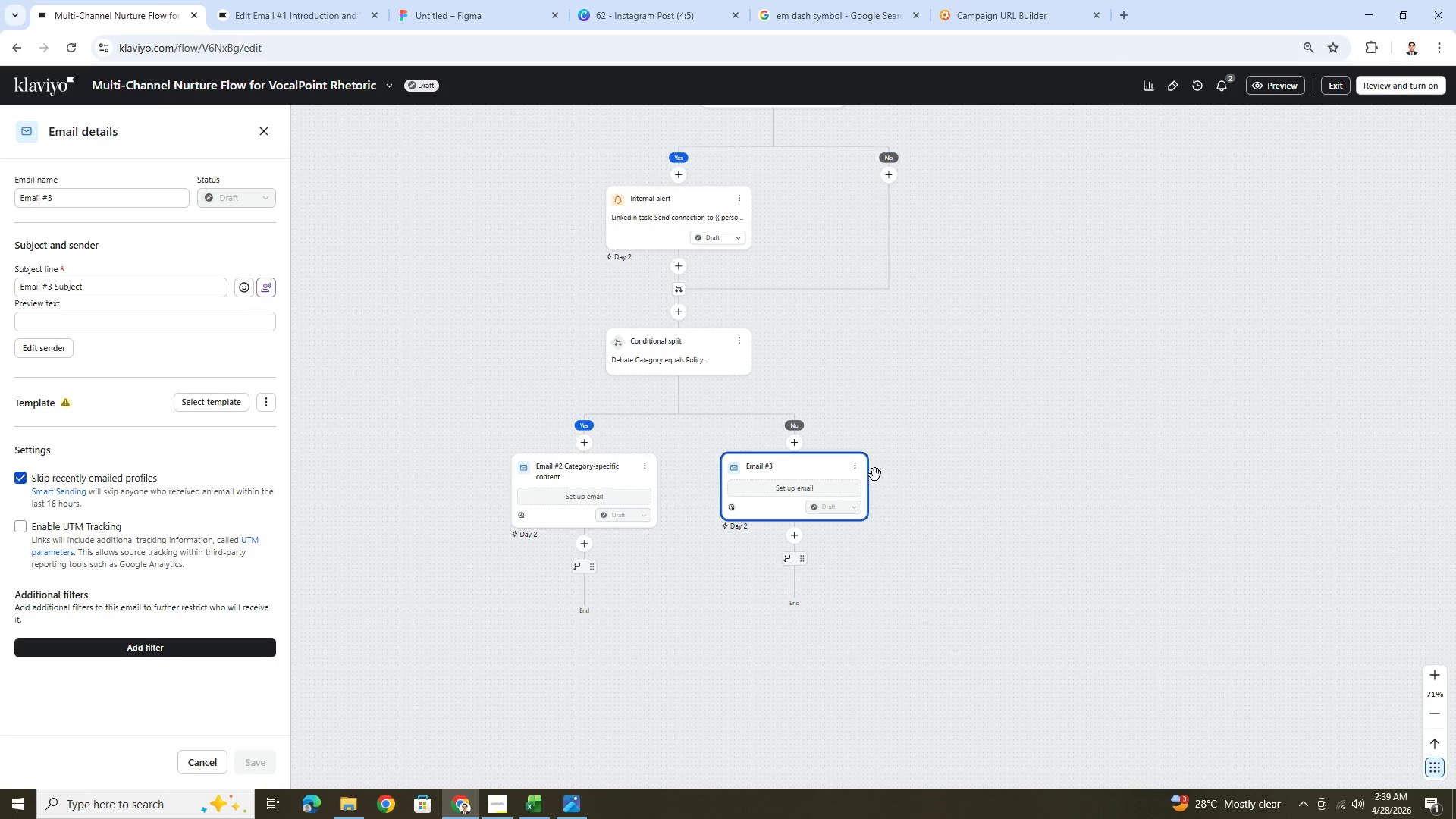 
left_click([857, 468])
 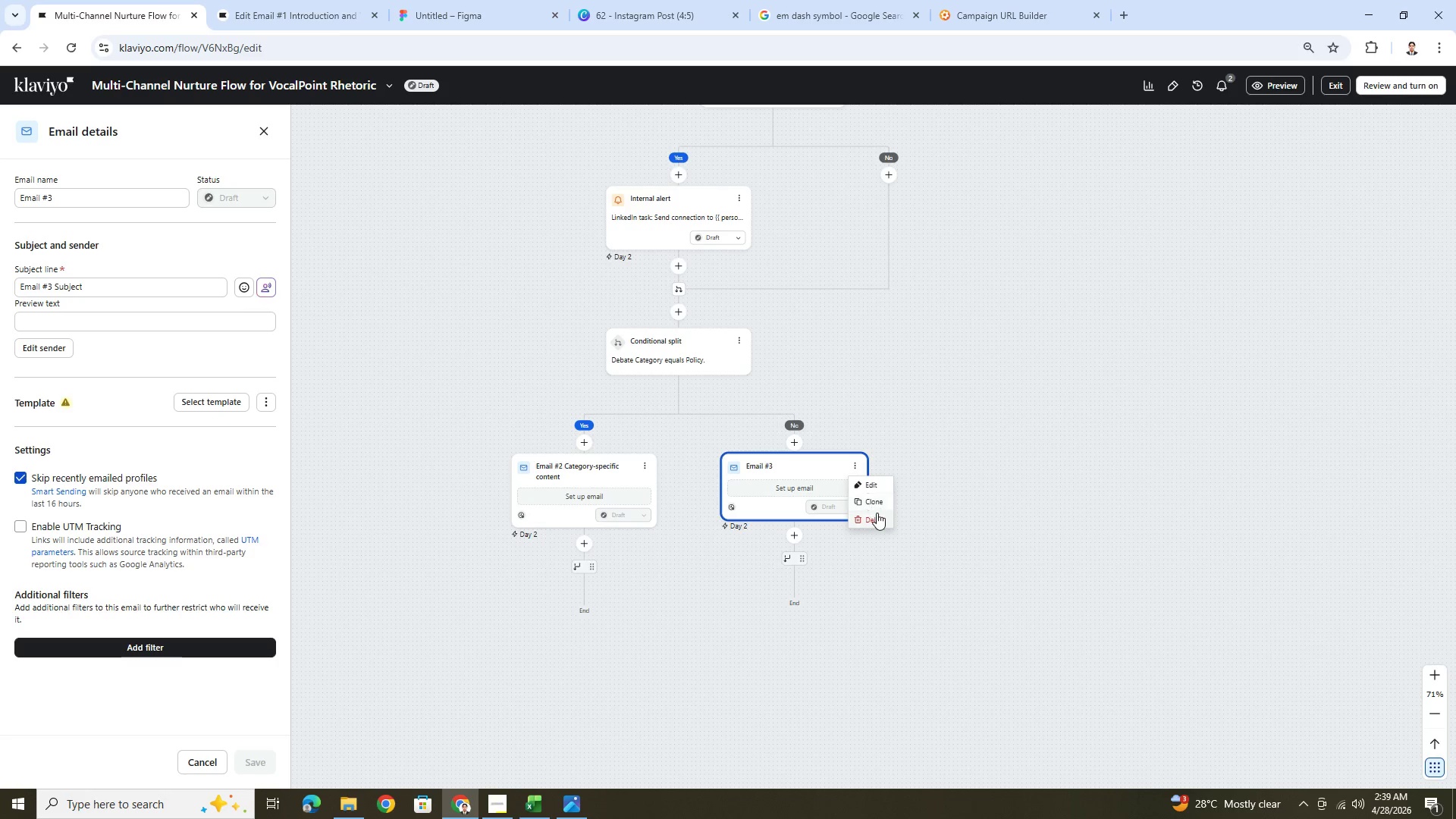 
left_click([877, 516])
 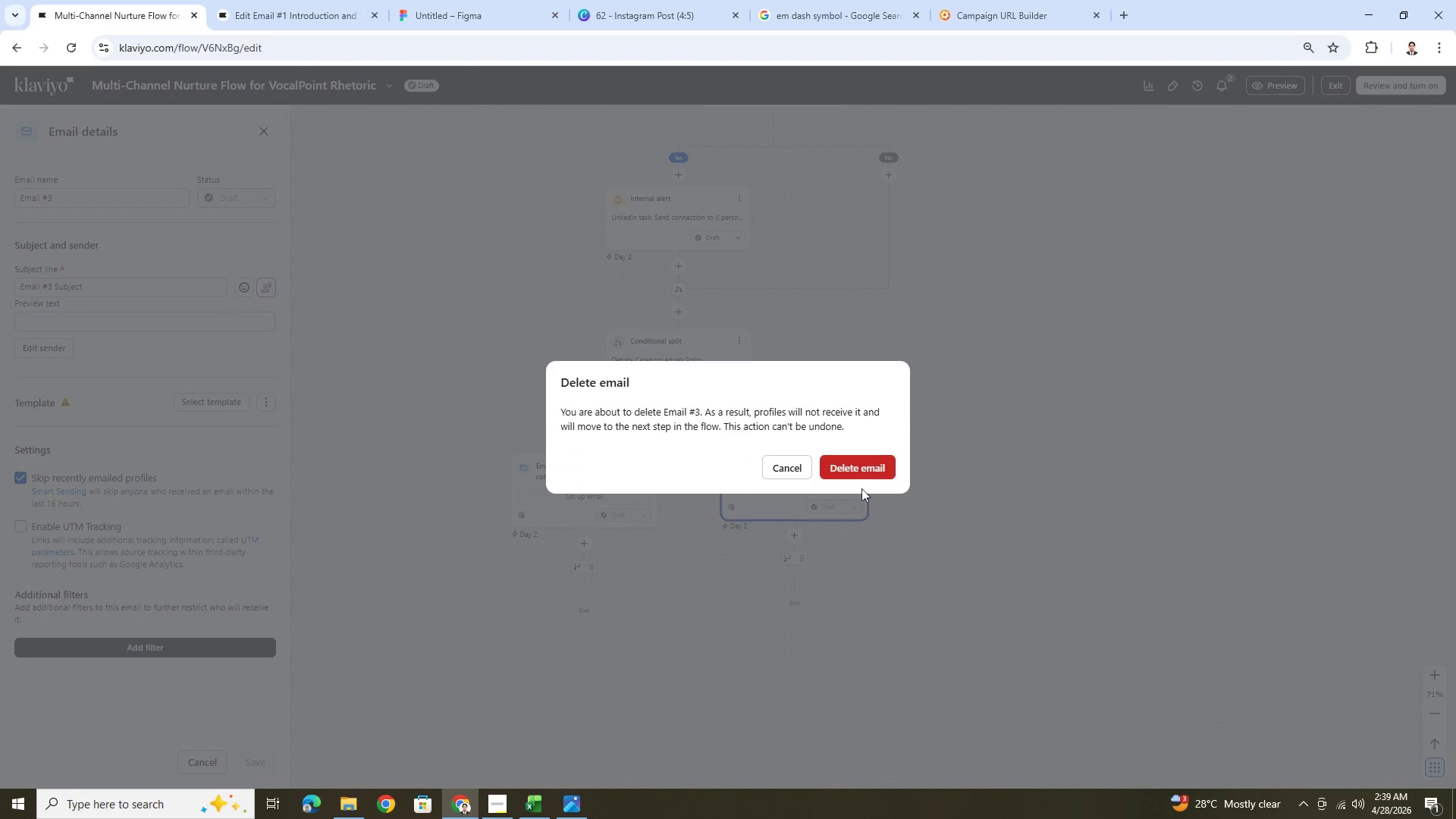 
left_click([858, 466])
 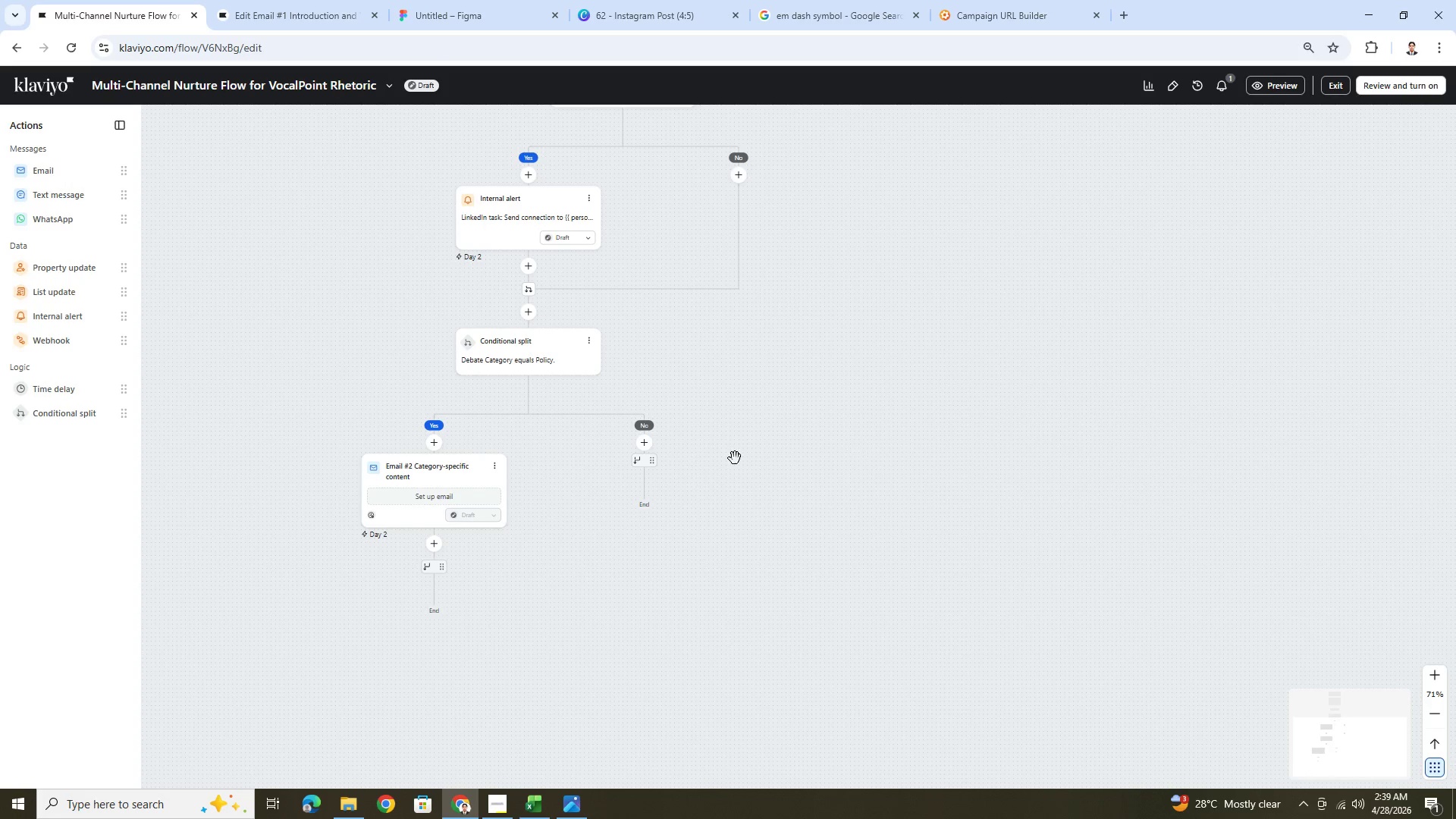 
left_click([651, 444])
 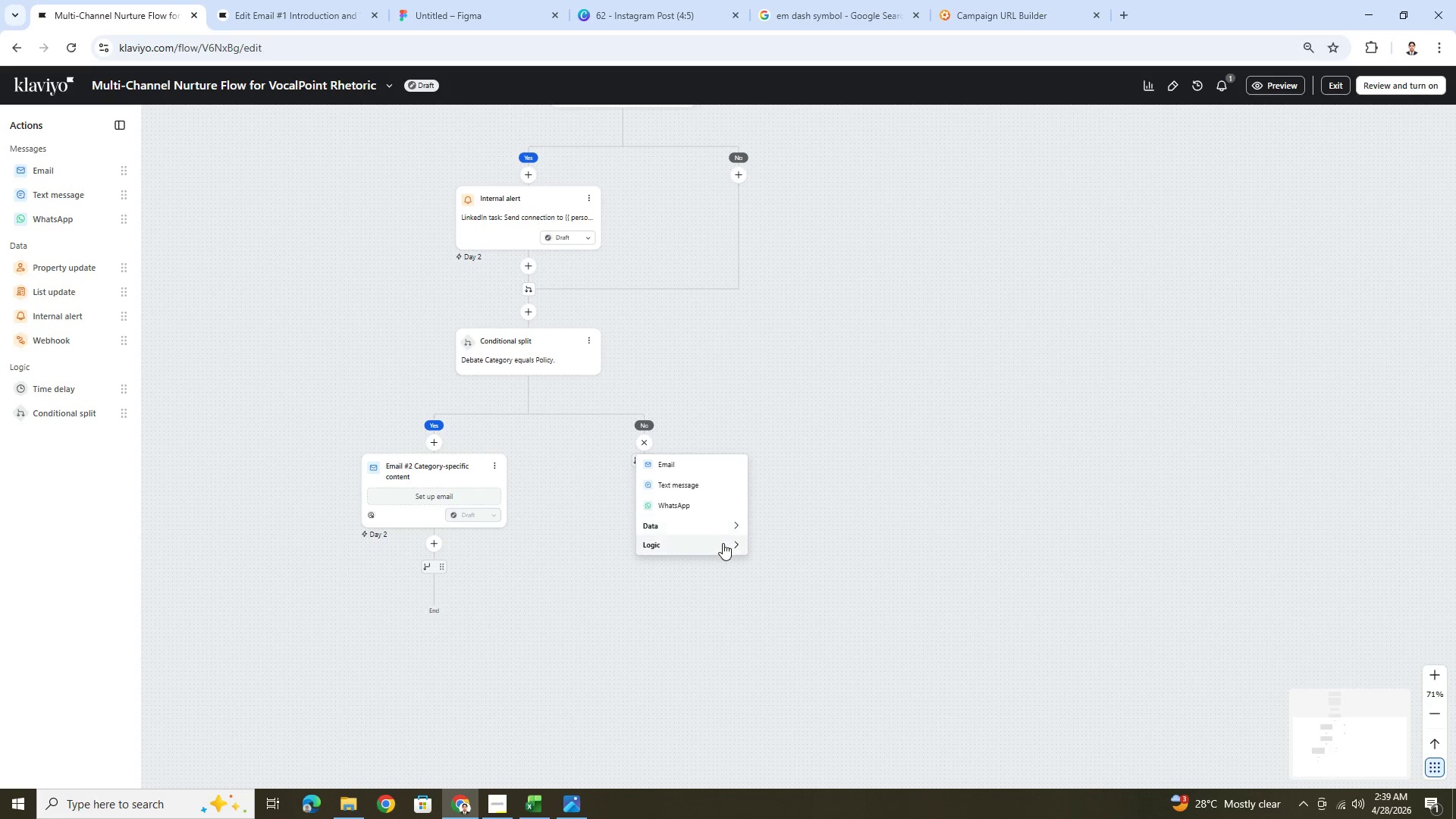 
left_click([723, 543])
 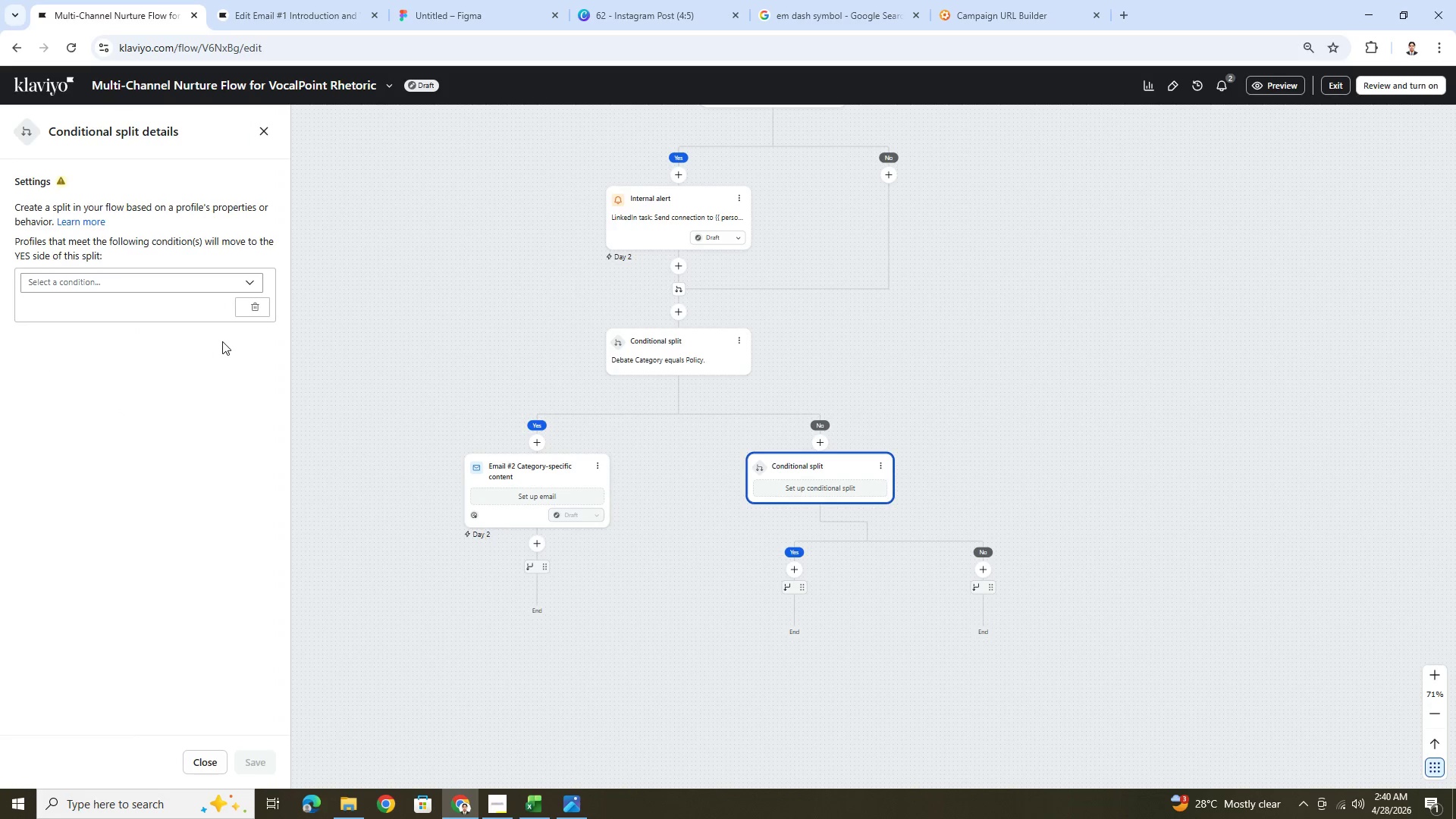 
left_click([174, 276])
 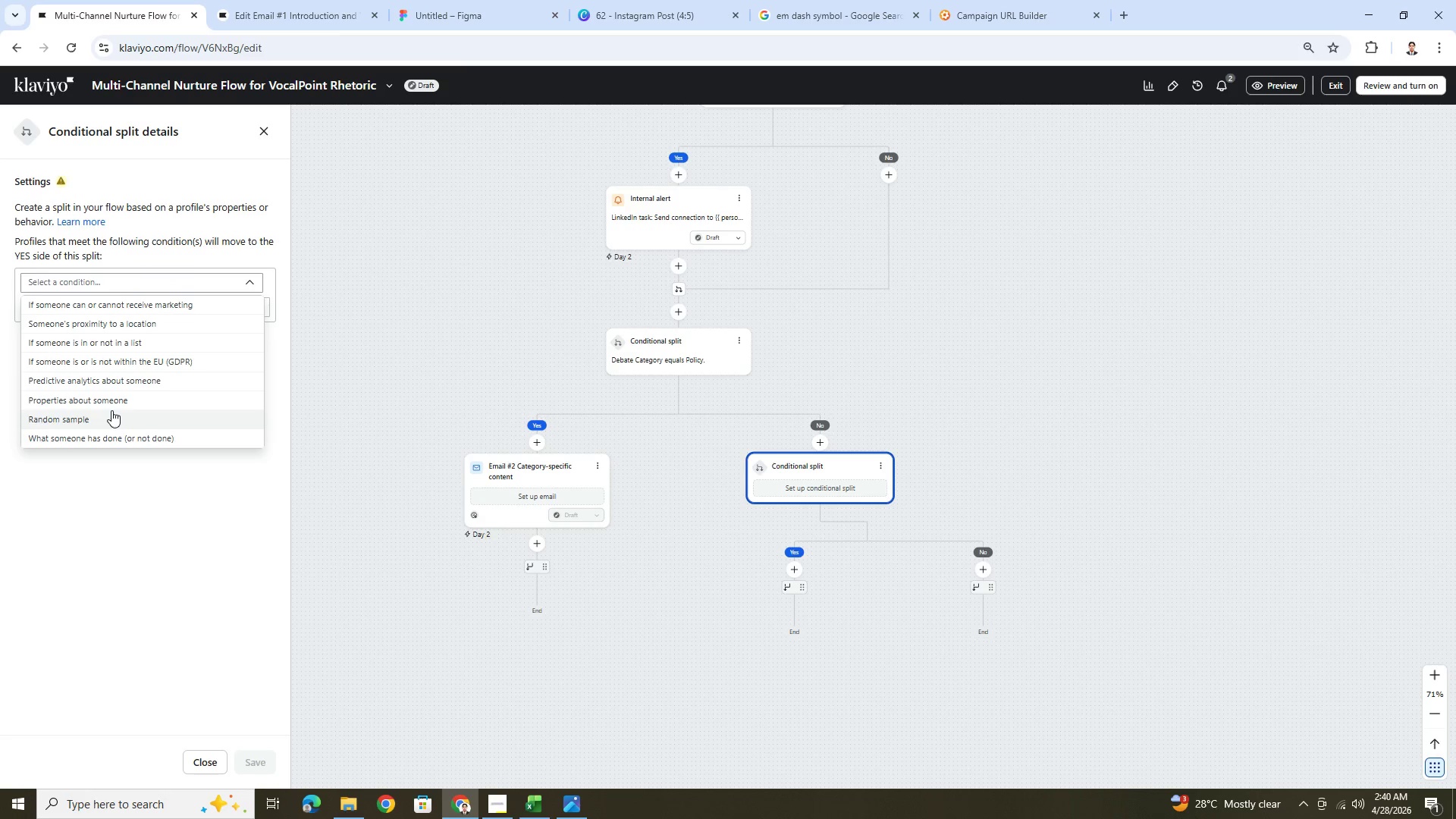 
left_click([108, 401])
 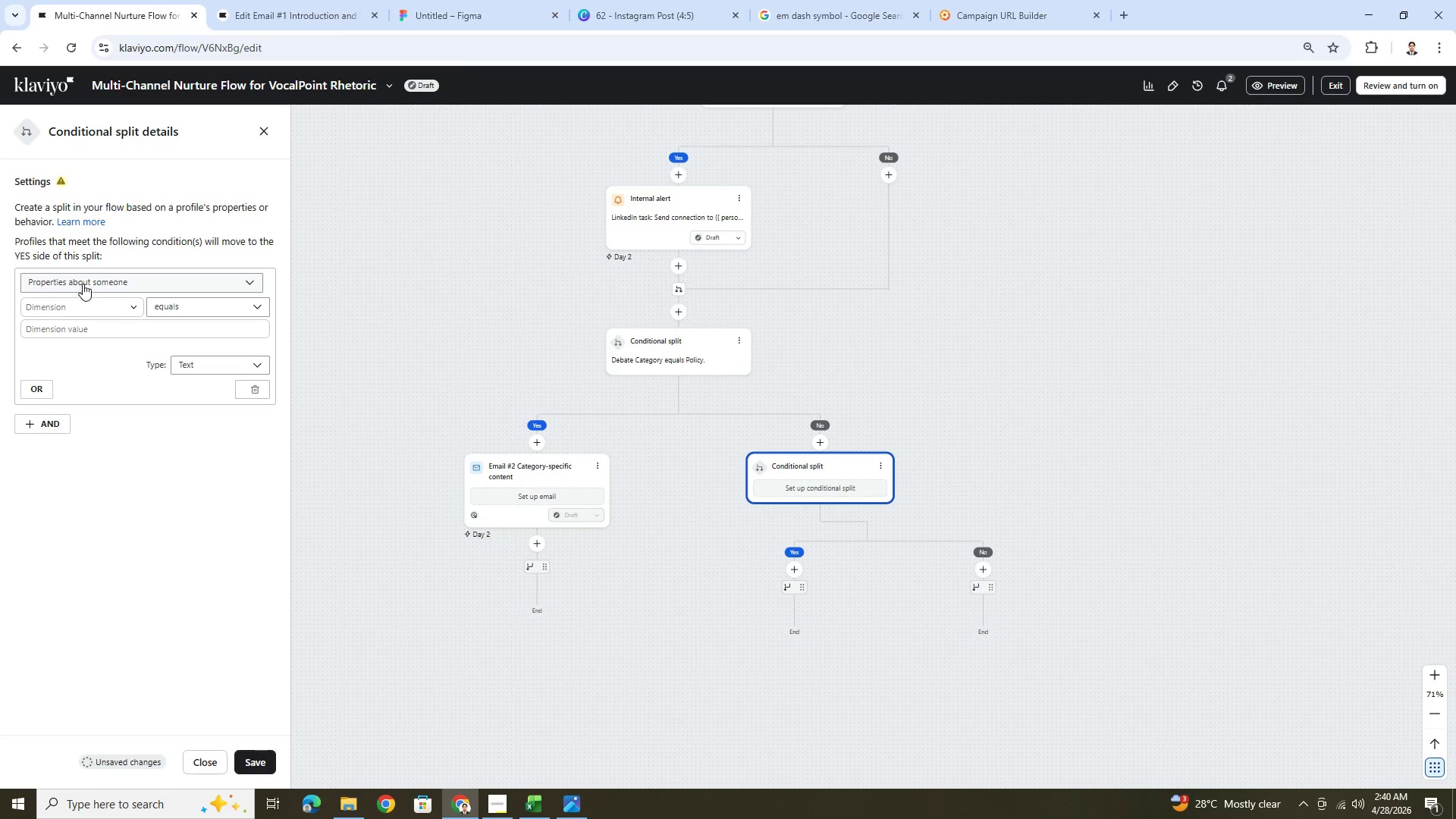 
left_click([94, 303])
 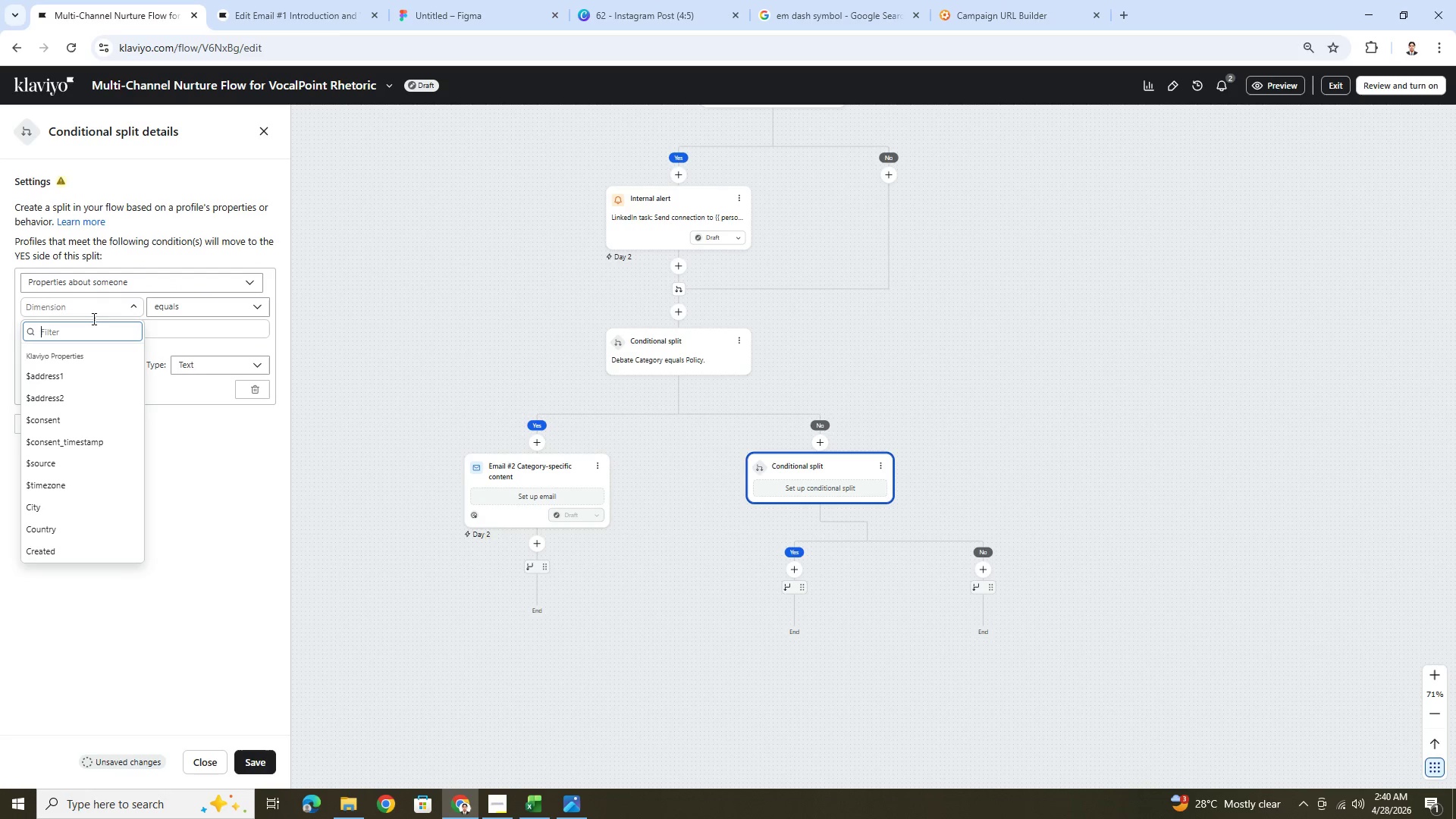 
type(debate)
 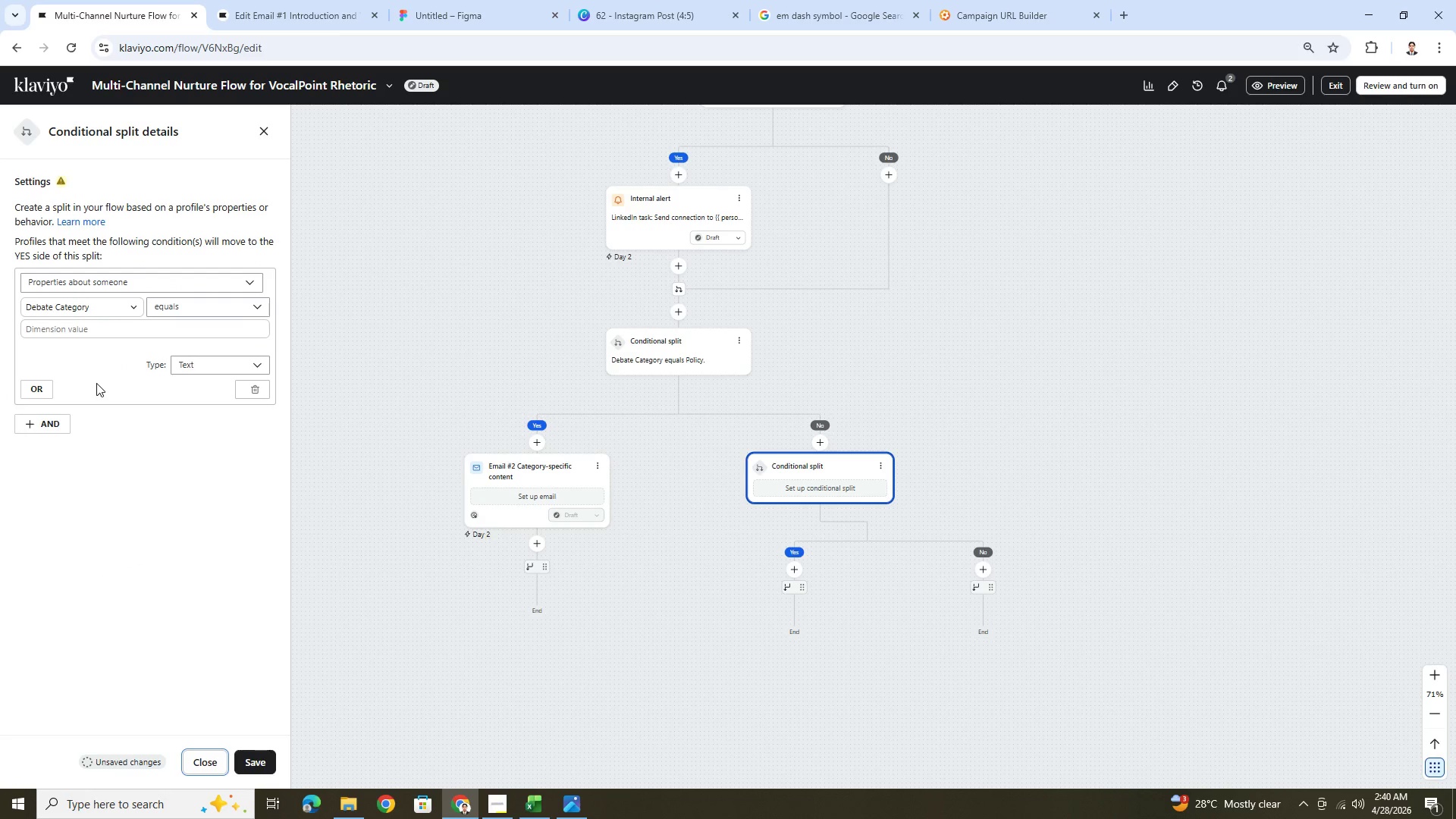 
left_click([168, 330])
 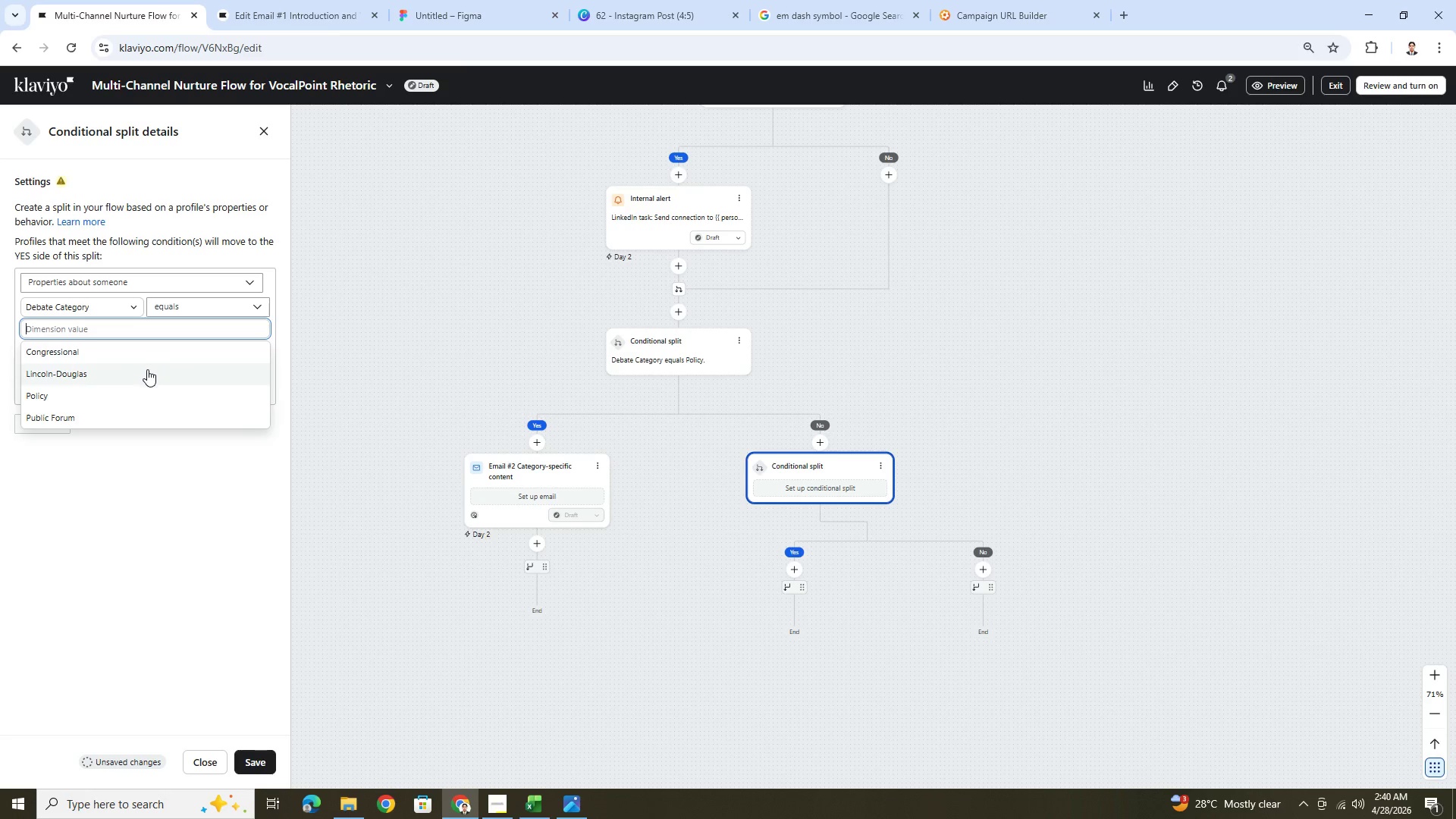 
left_click([147, 369])
 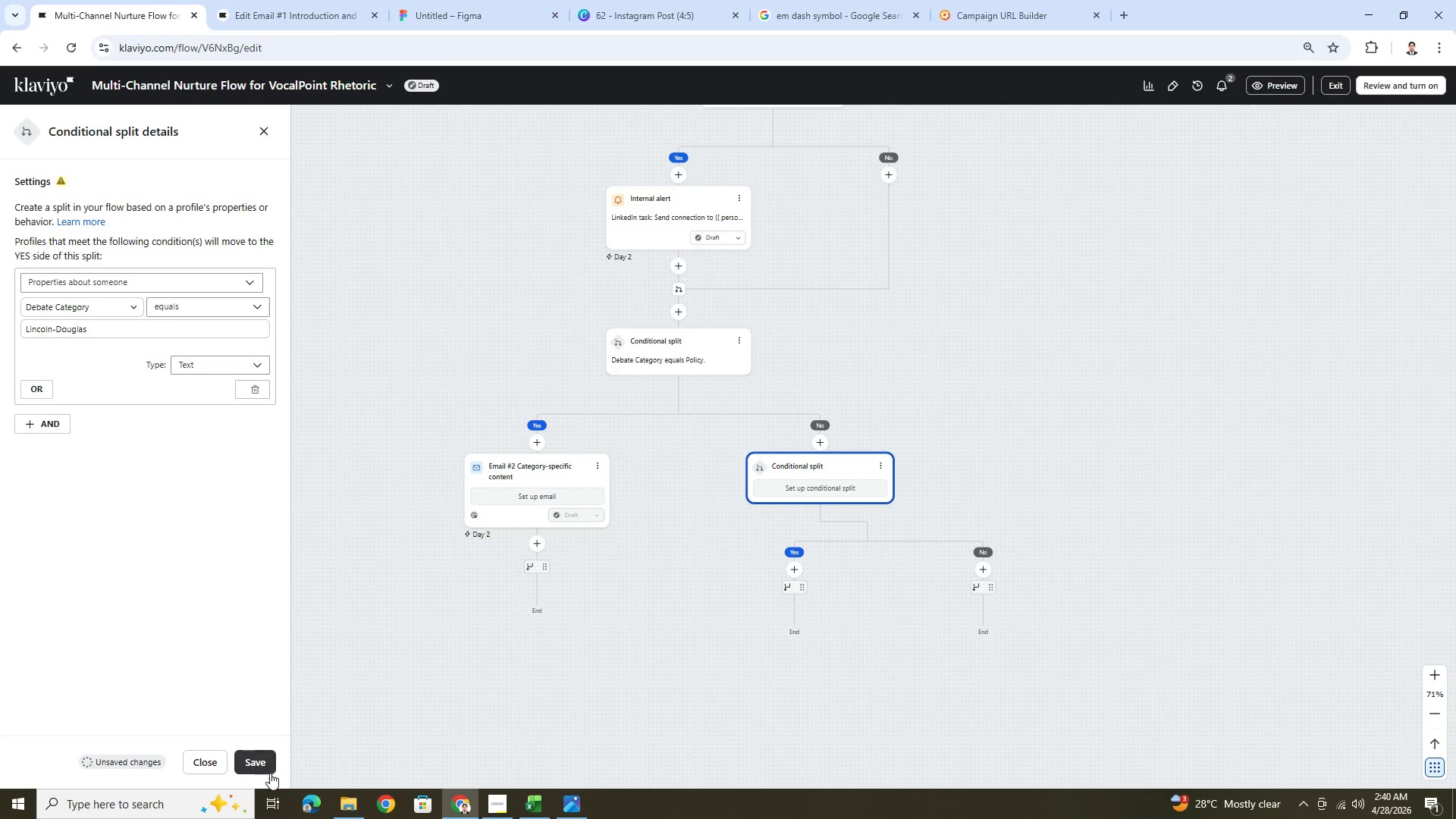 
left_click([267, 766])
 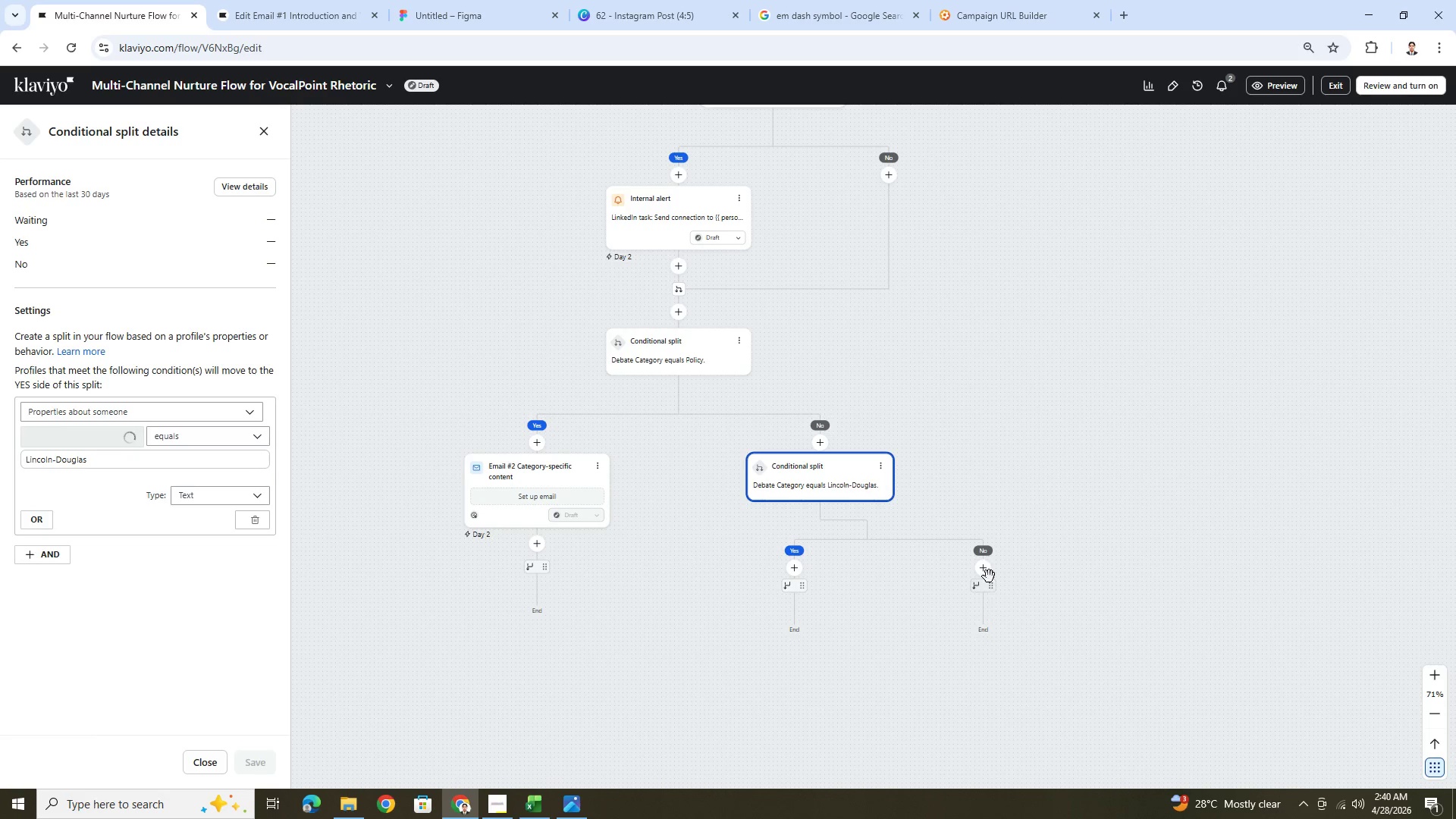 
left_click_drag(start_coordinate=[1072, 502], to_coordinate=[968, 424])
 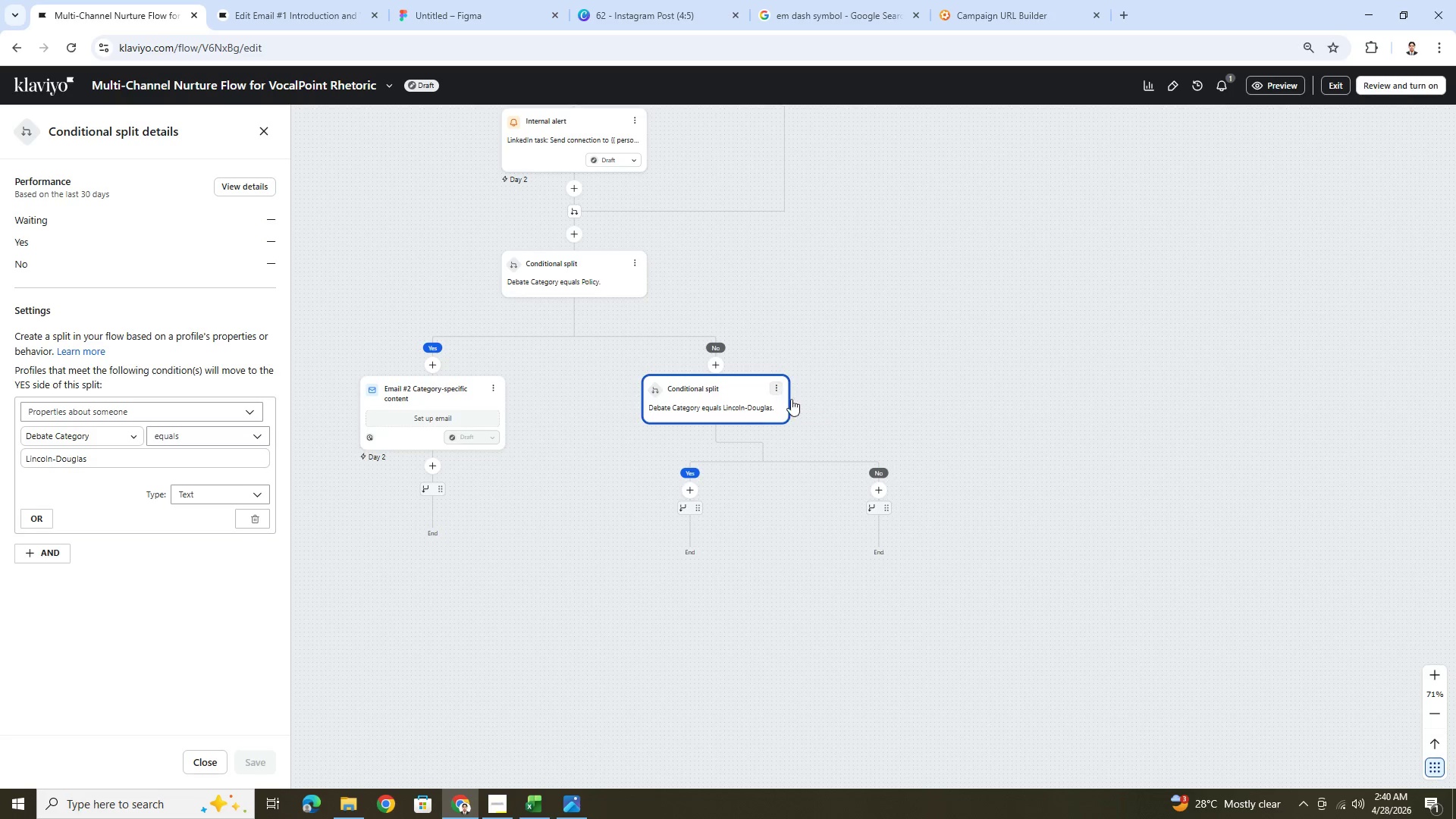 
left_click([879, 495])
 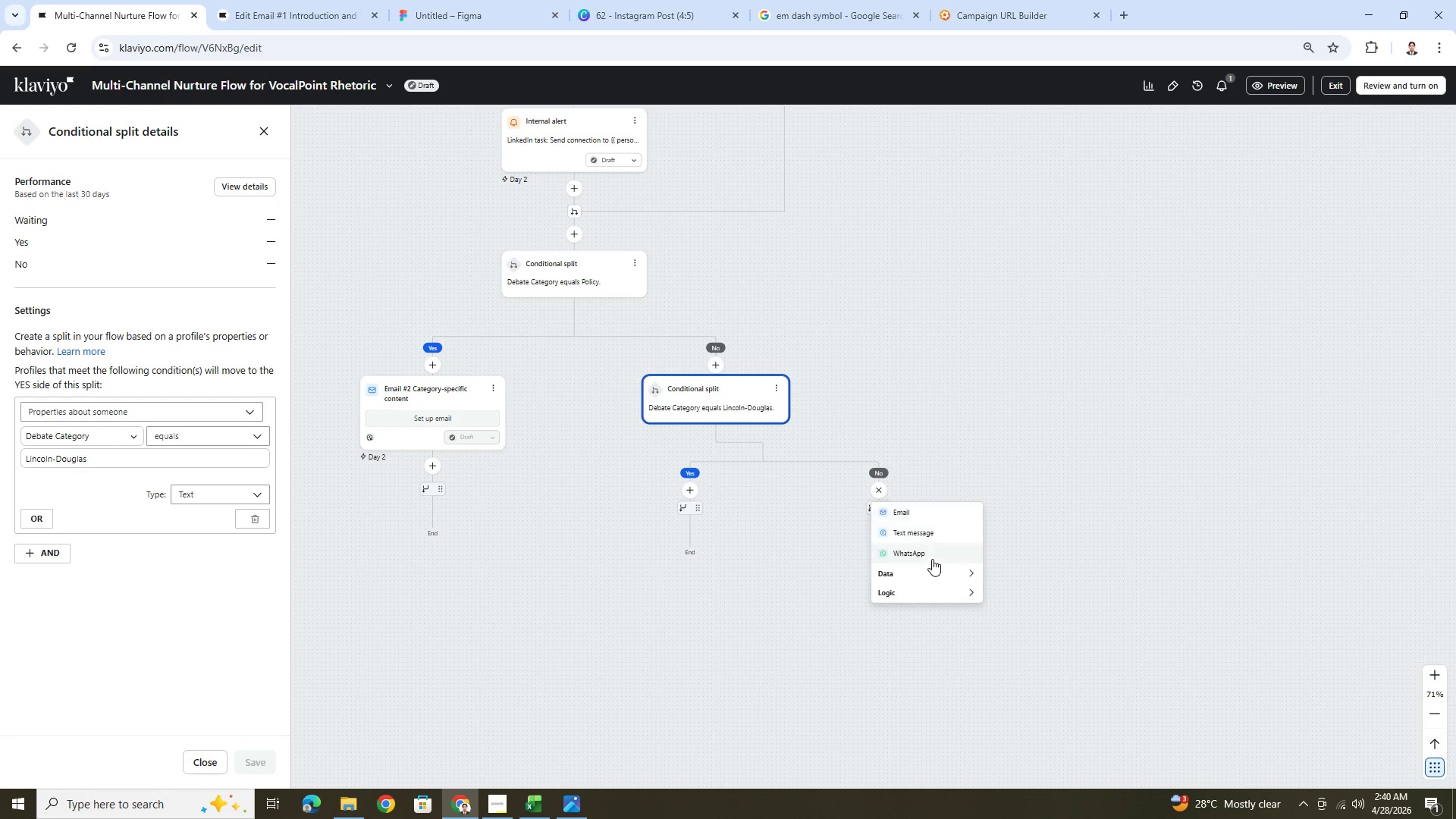 
left_click([939, 598])
 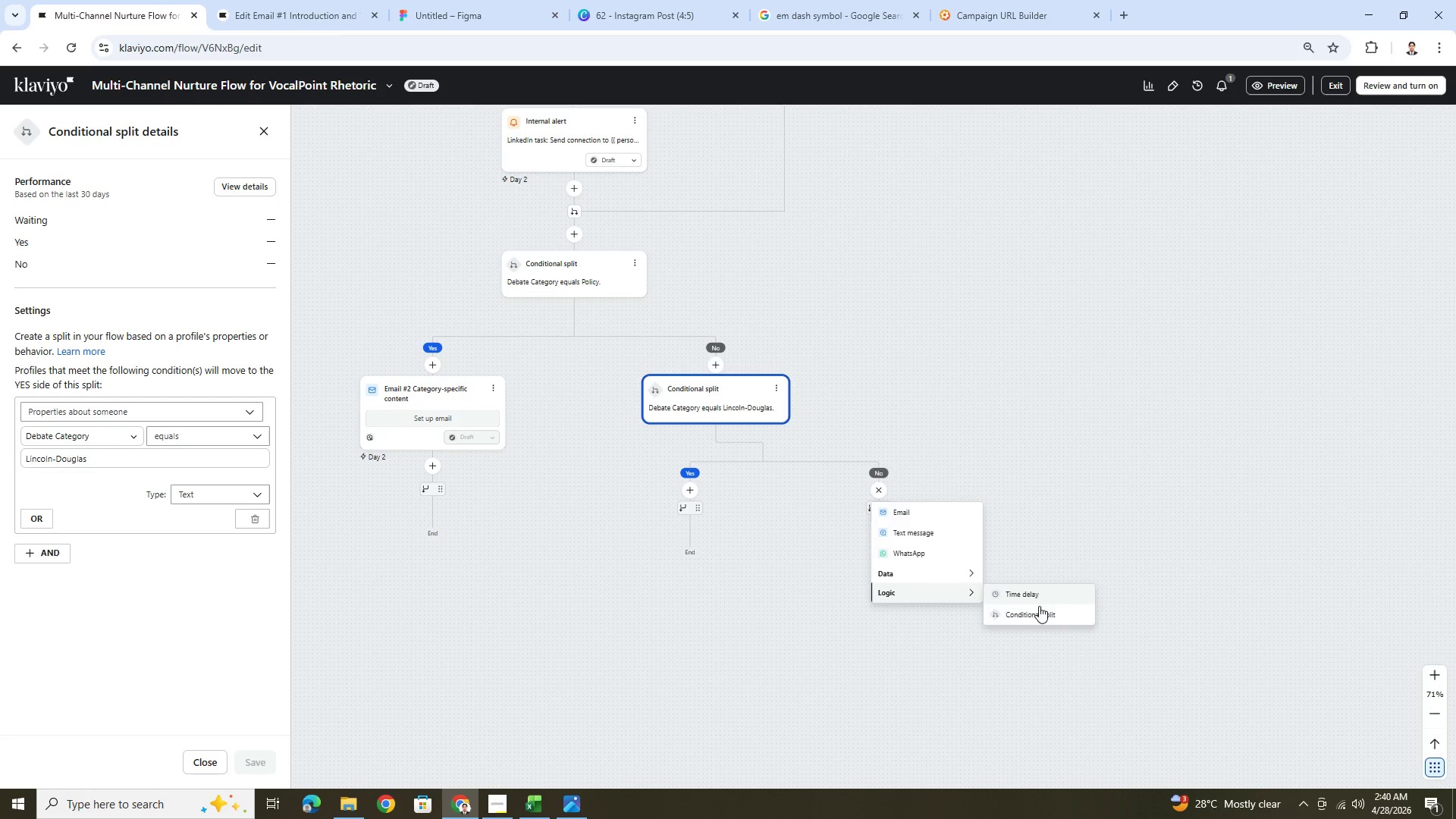 
left_click([1040, 611])
 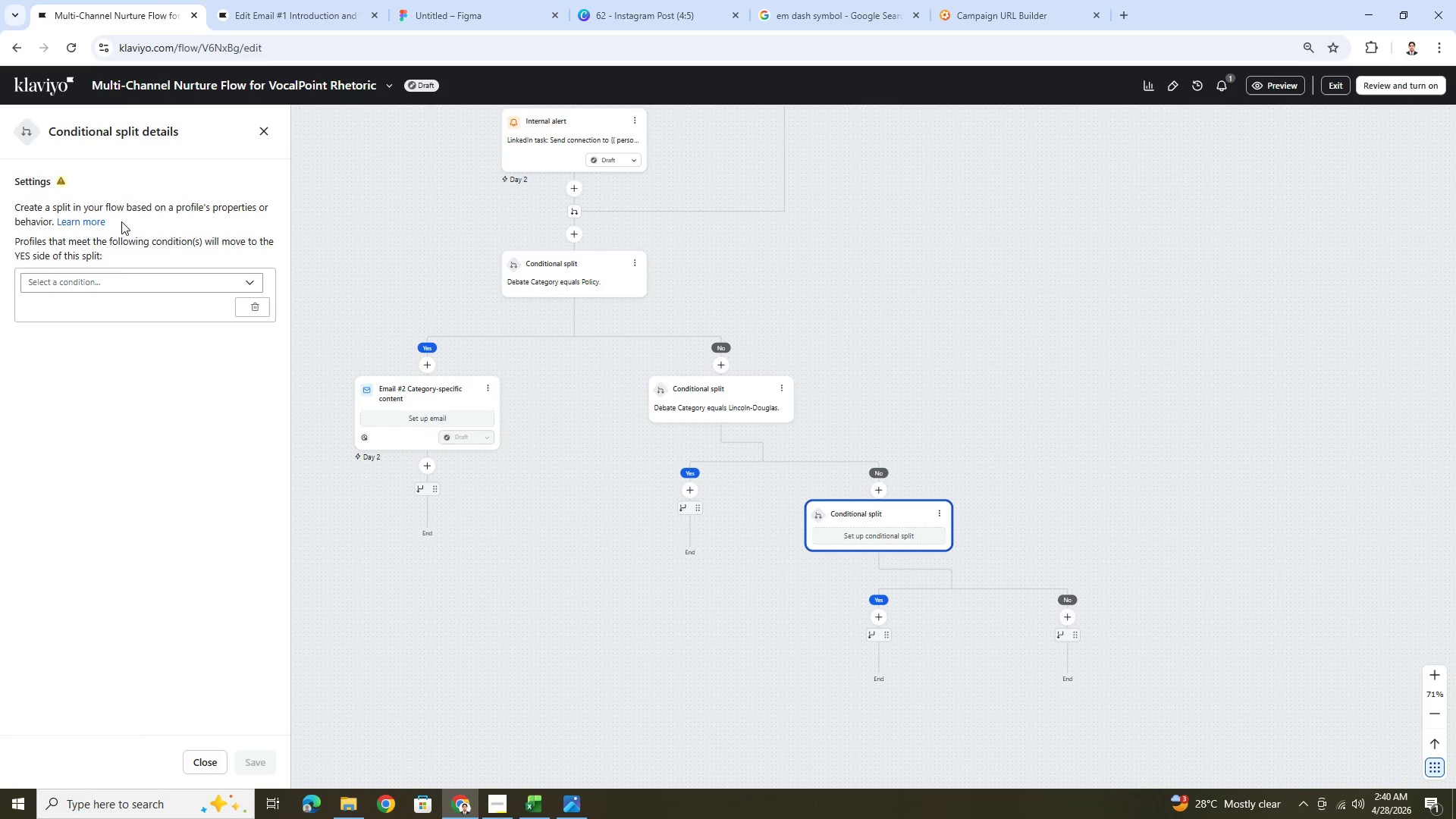 
left_click([110, 281])
 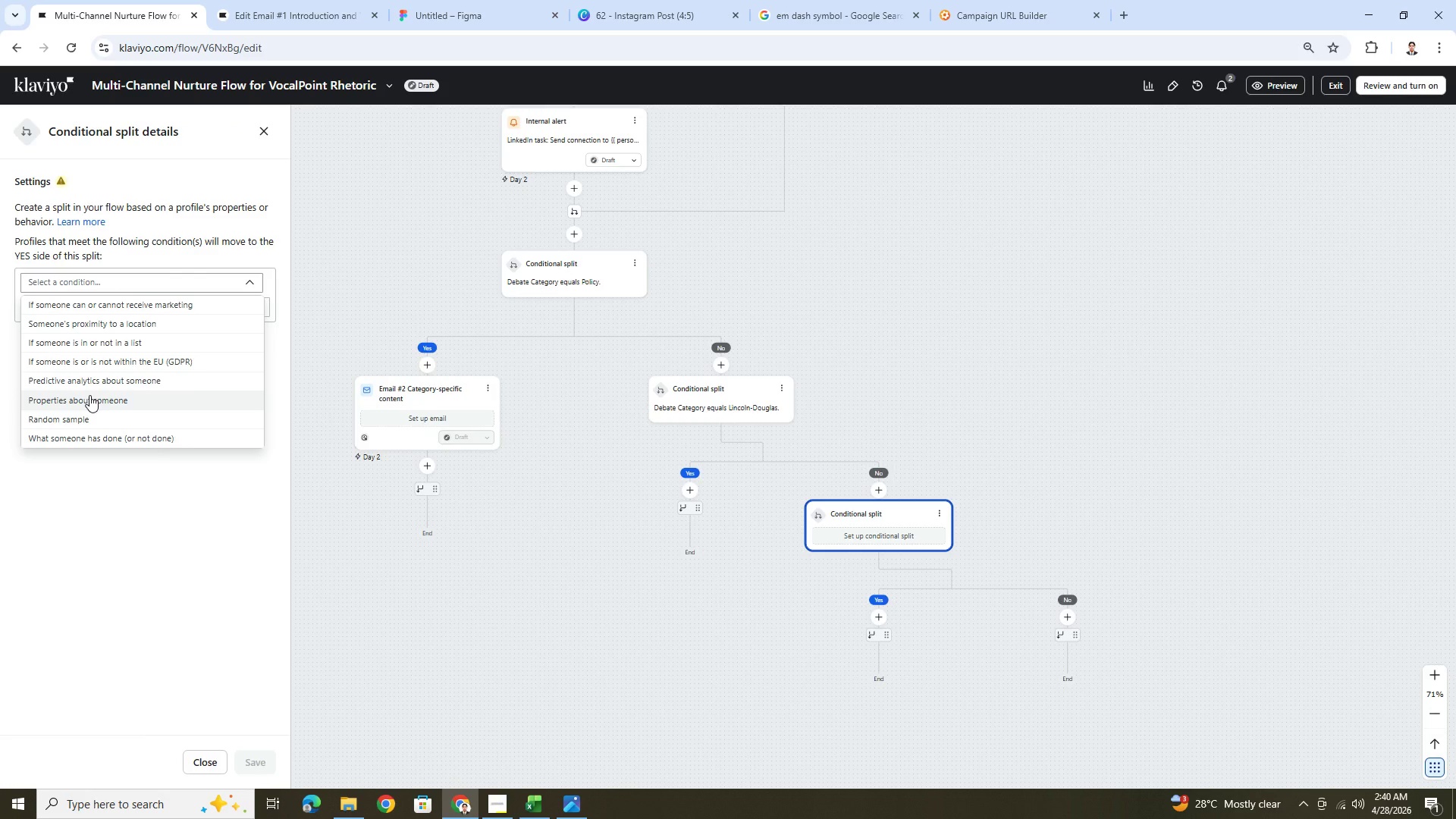 
left_click([89, 395])
 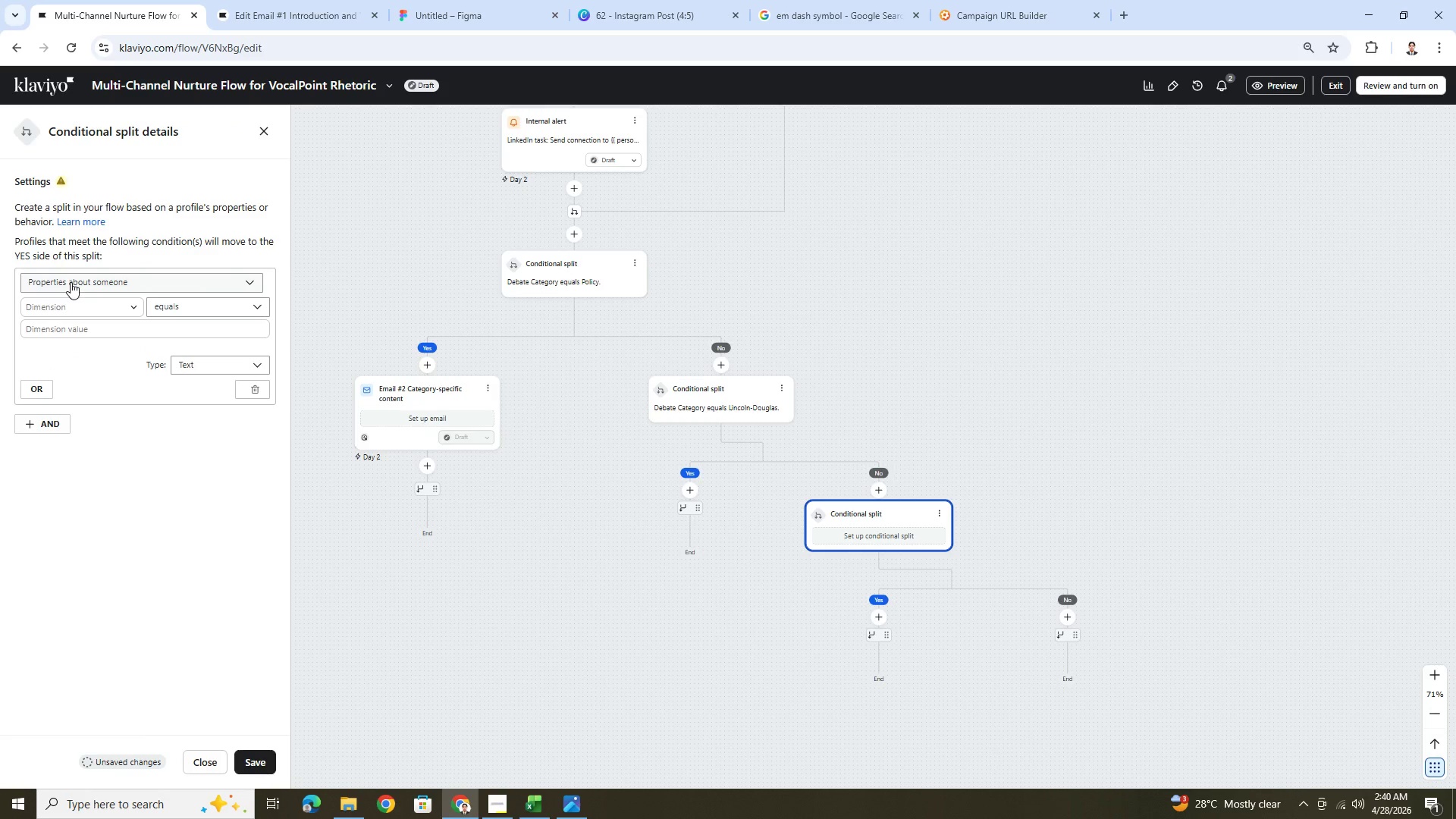 
left_click([74, 304])
 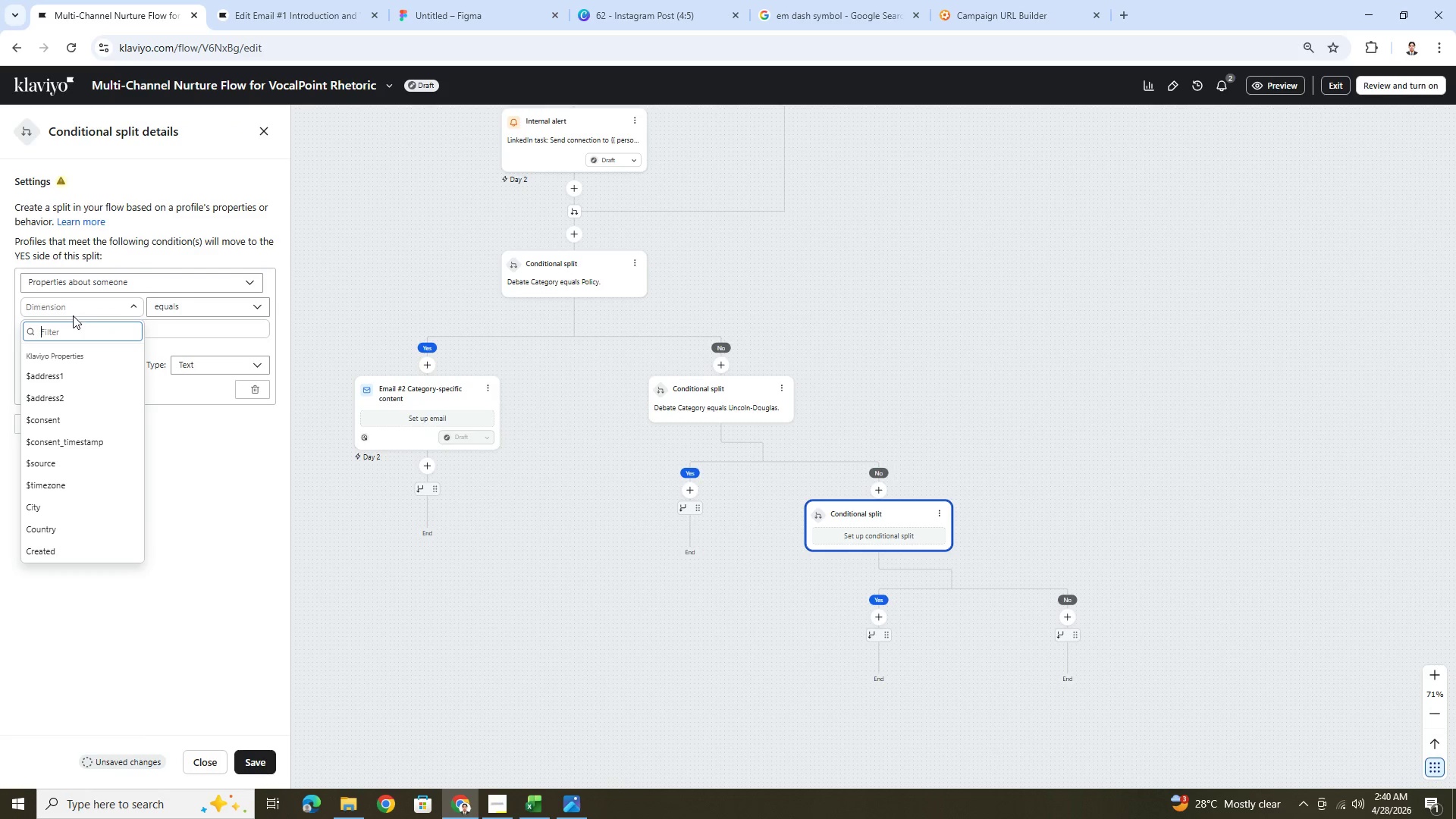 
type(debate)
 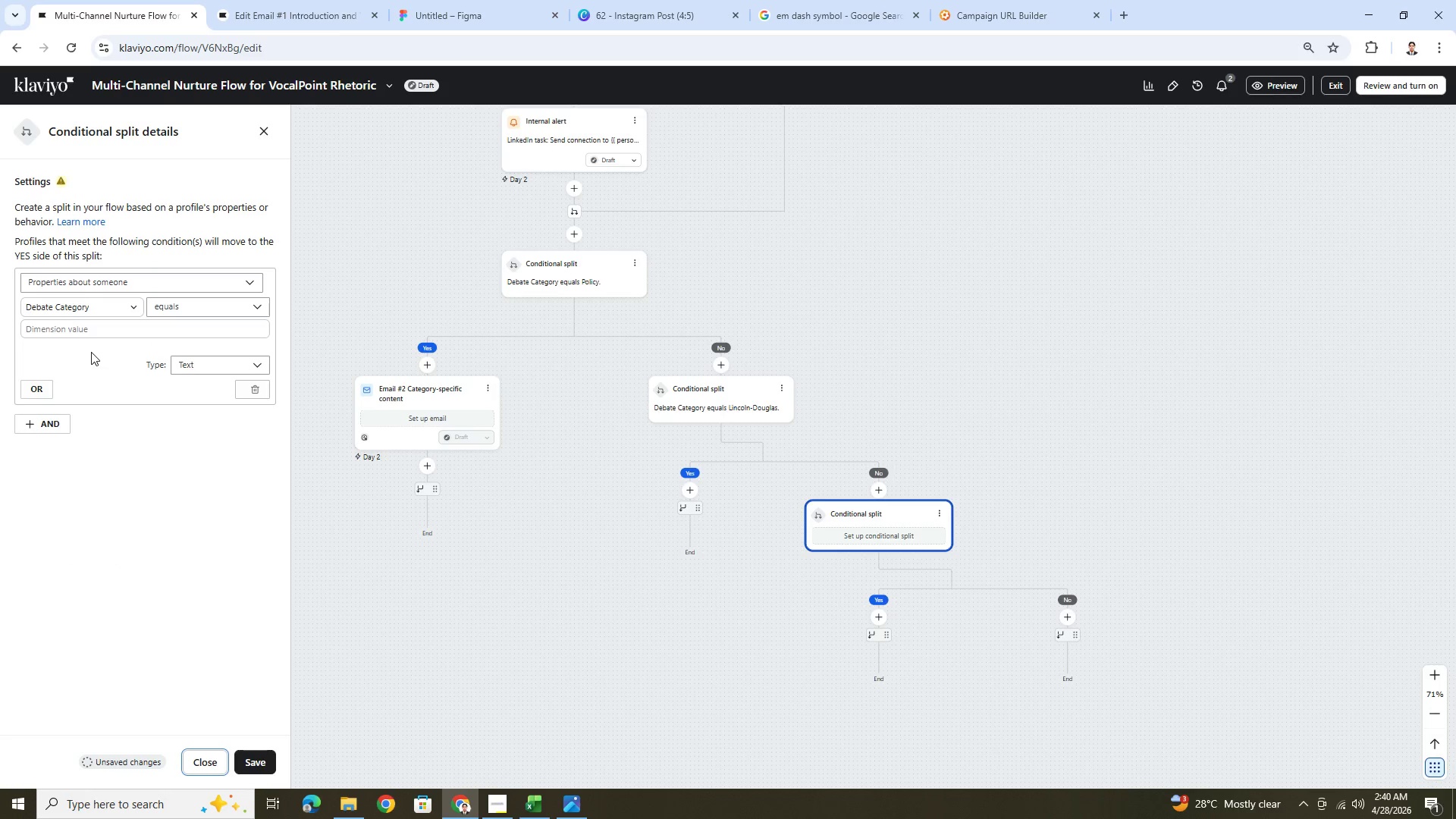 
left_click([100, 334])
 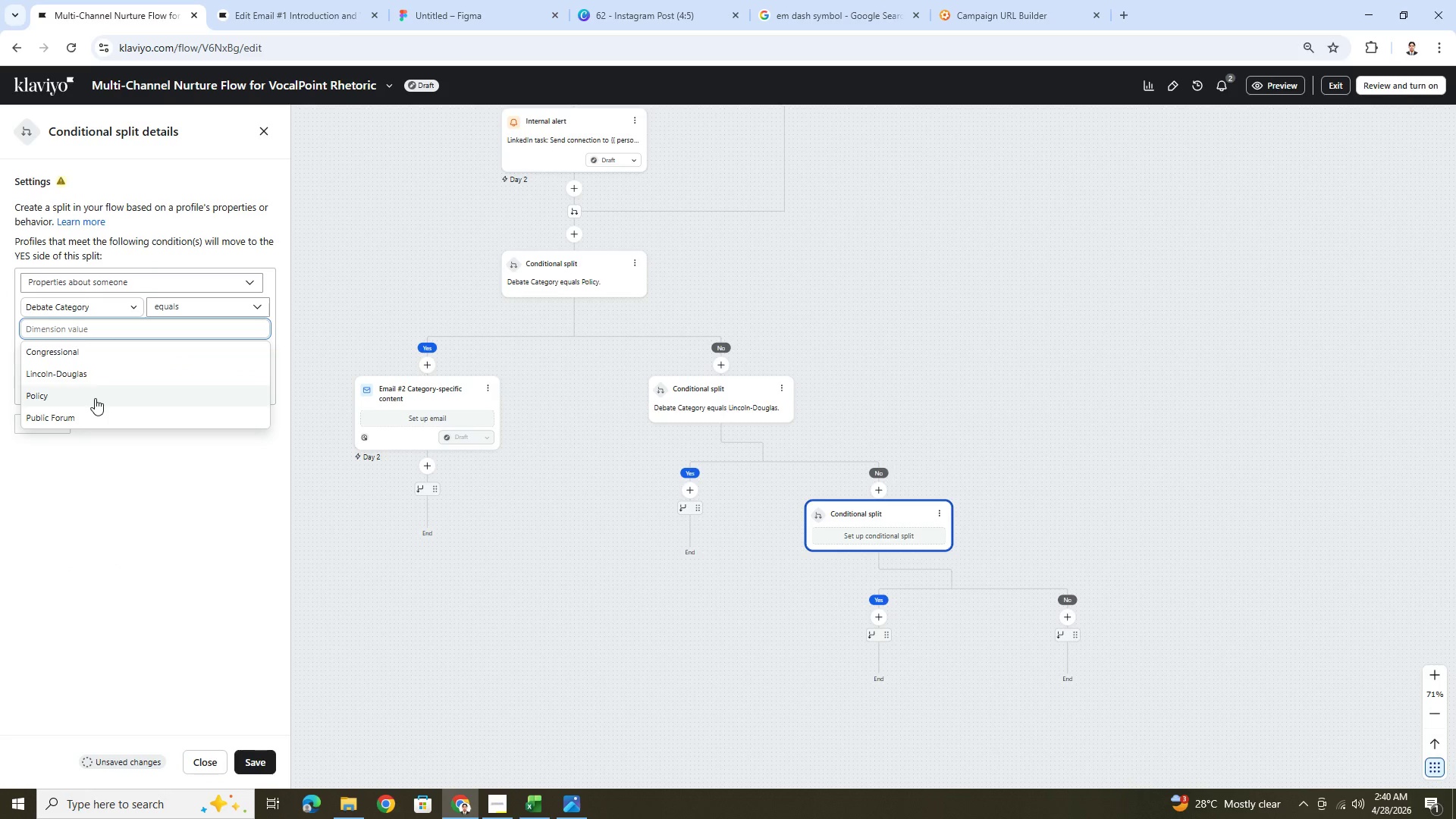 
left_click([96, 414])
 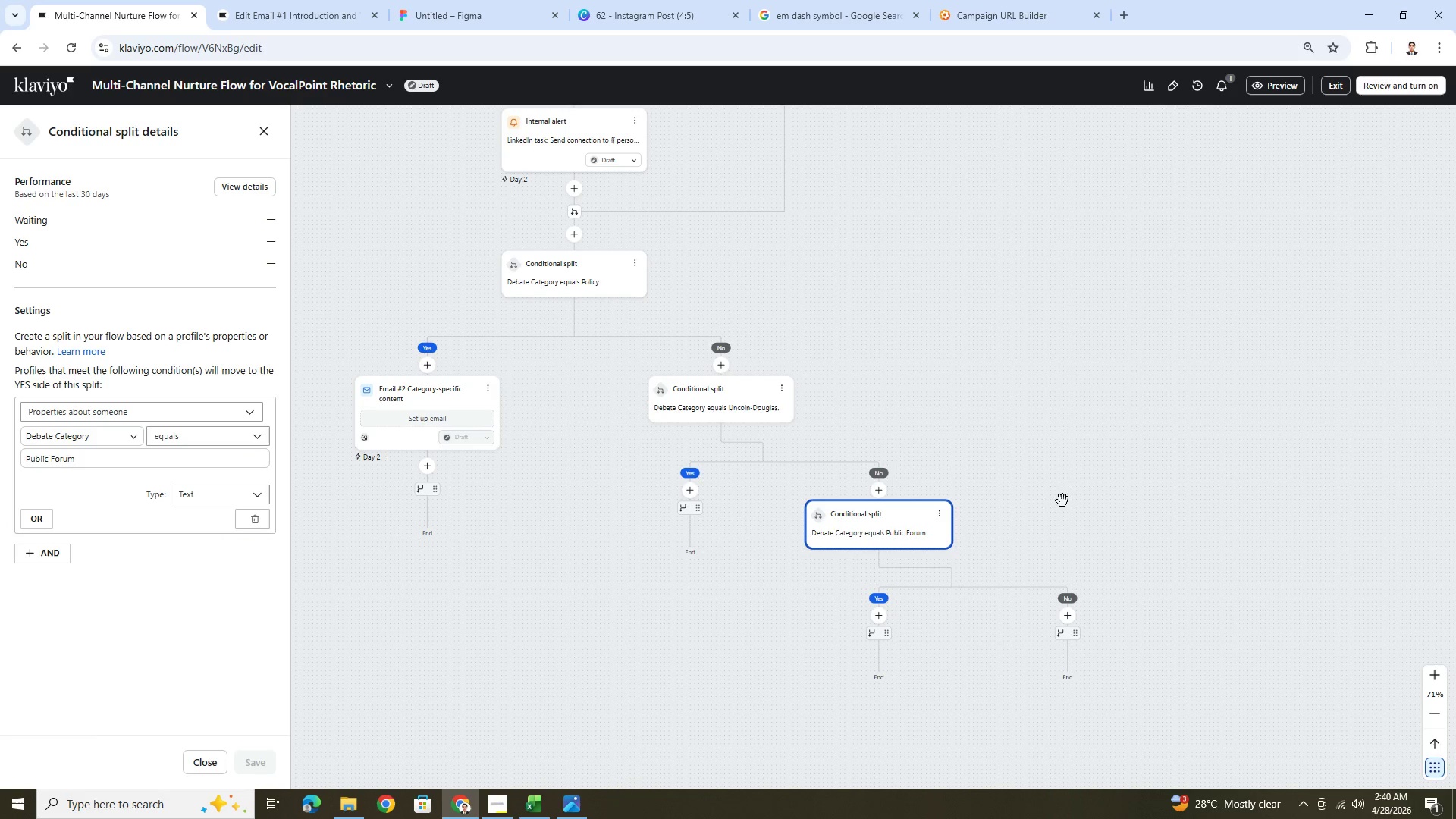 
wait(5.97)
 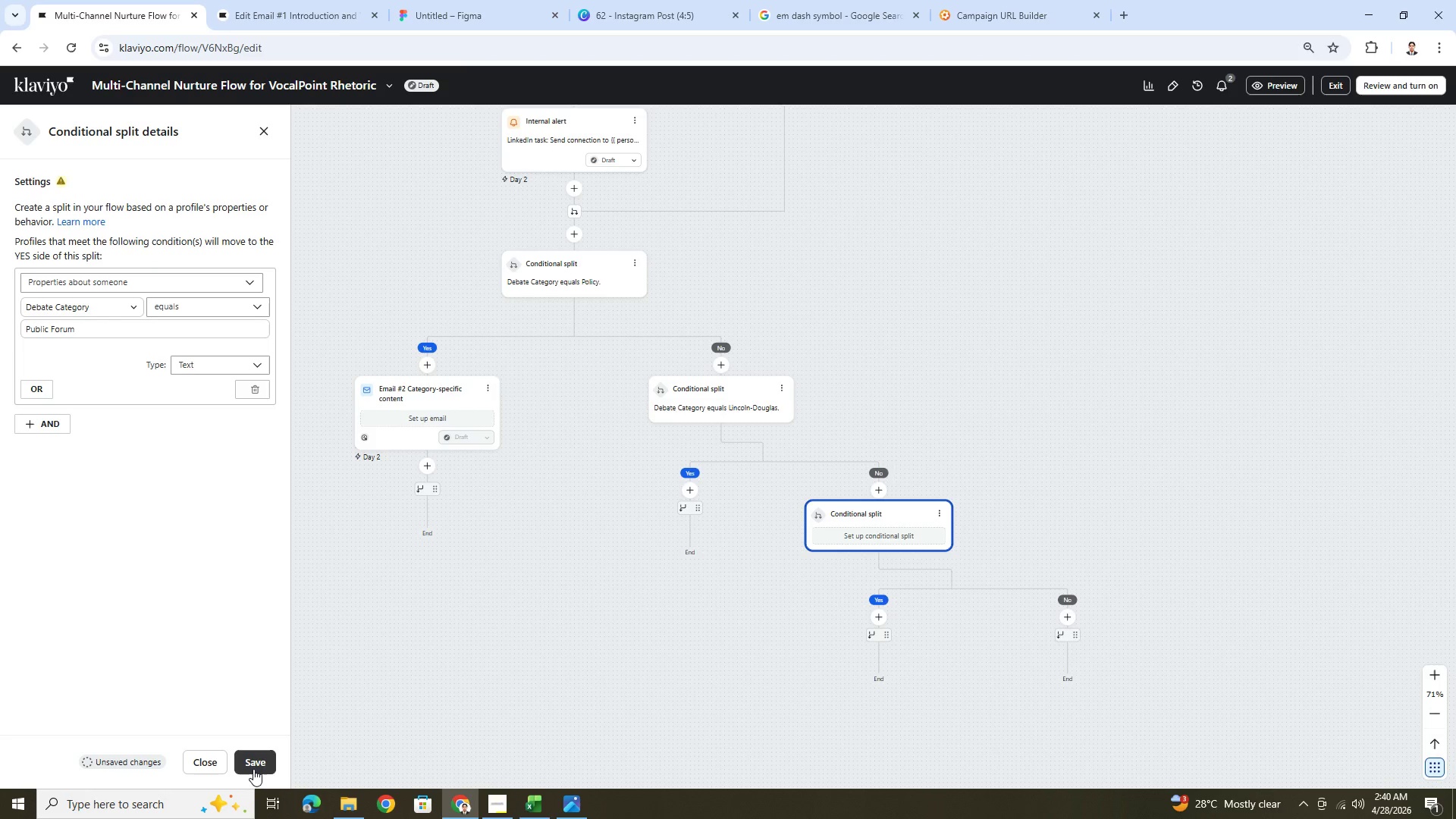 
left_click_drag(start_coordinate=[1161, 563], to_coordinate=[1090, 477])
 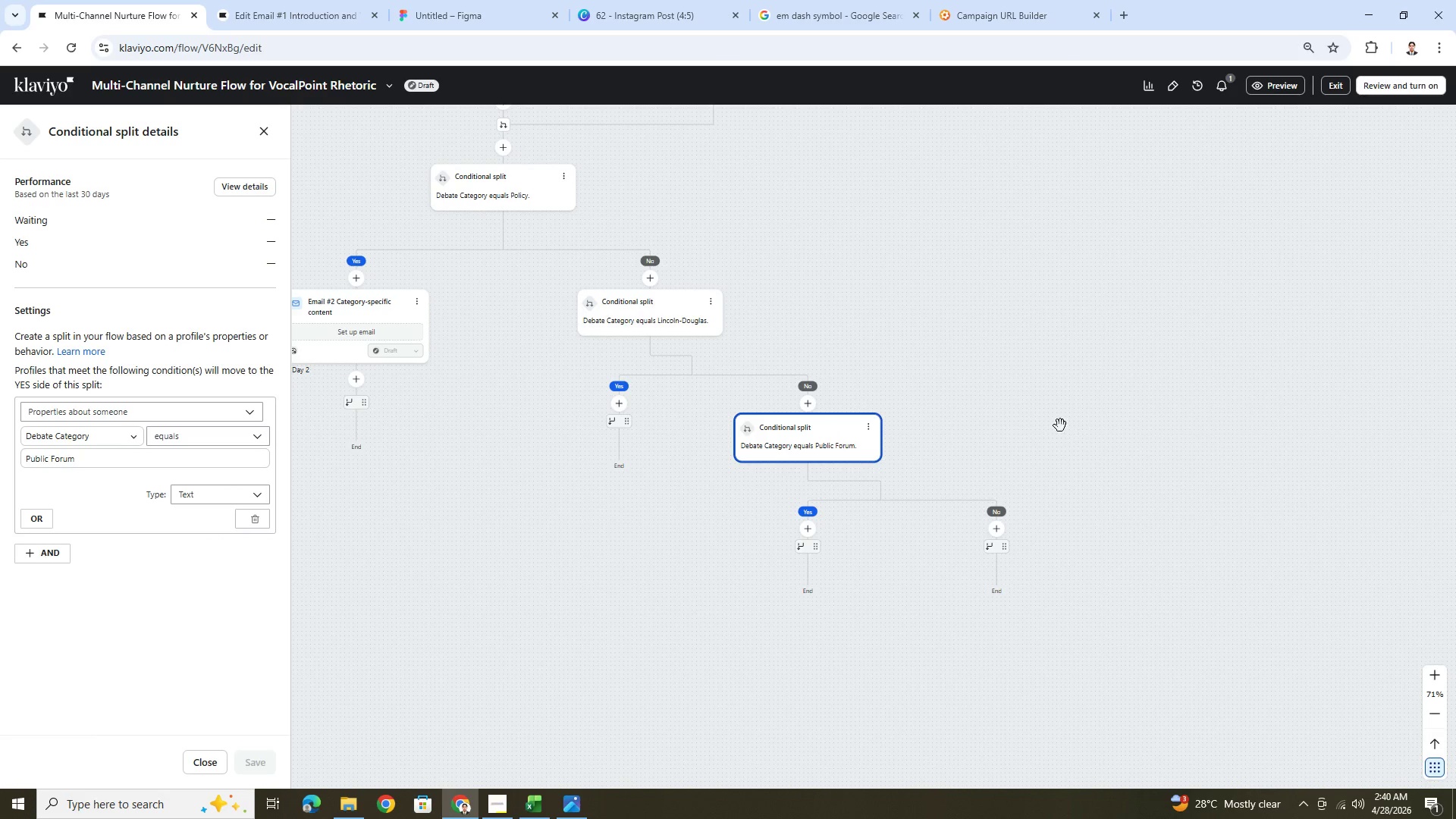 
left_click_drag(start_coordinate=[853, 315], to_coordinate=[864, 384])
 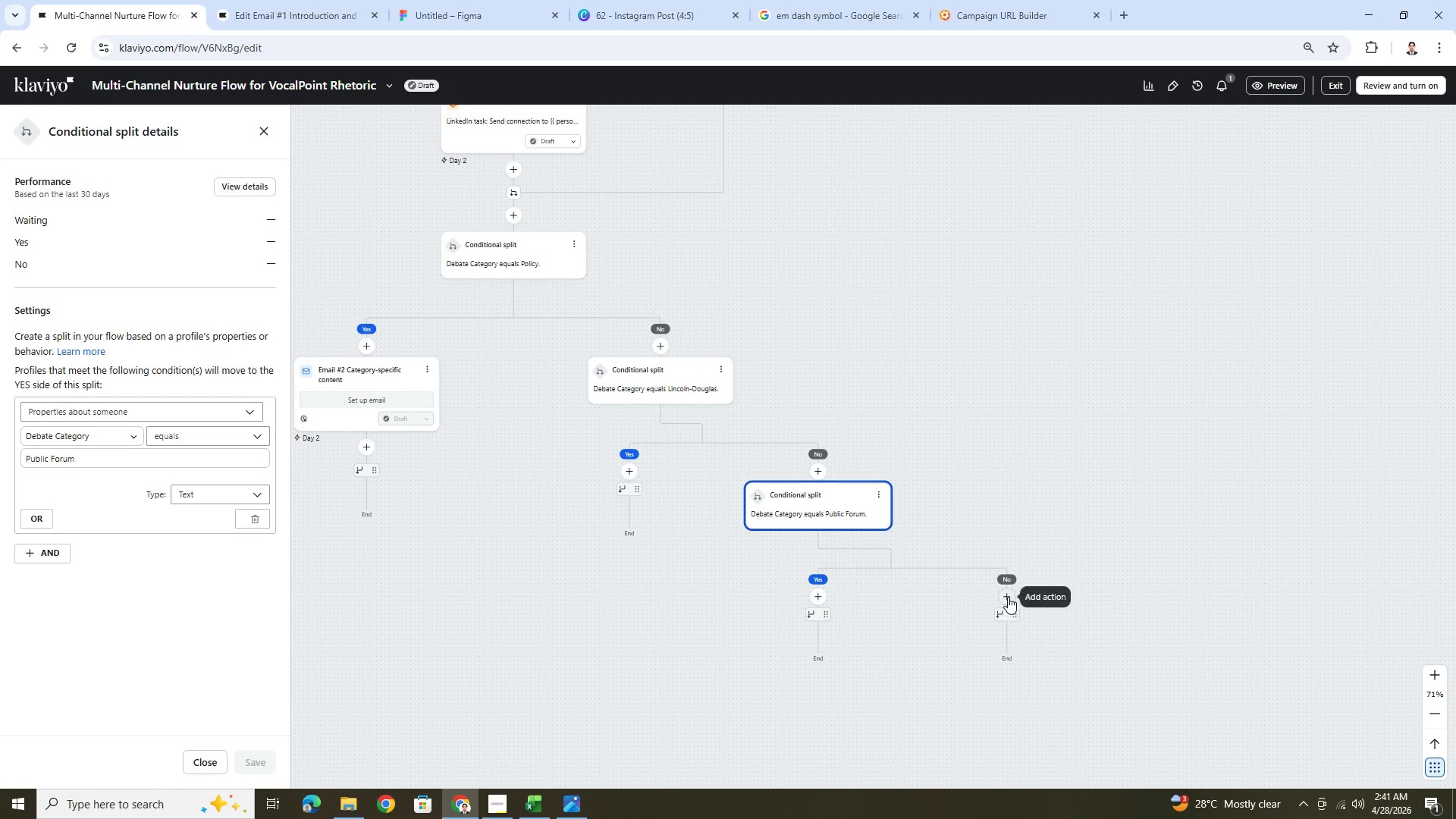 
left_click([1008, 595])
 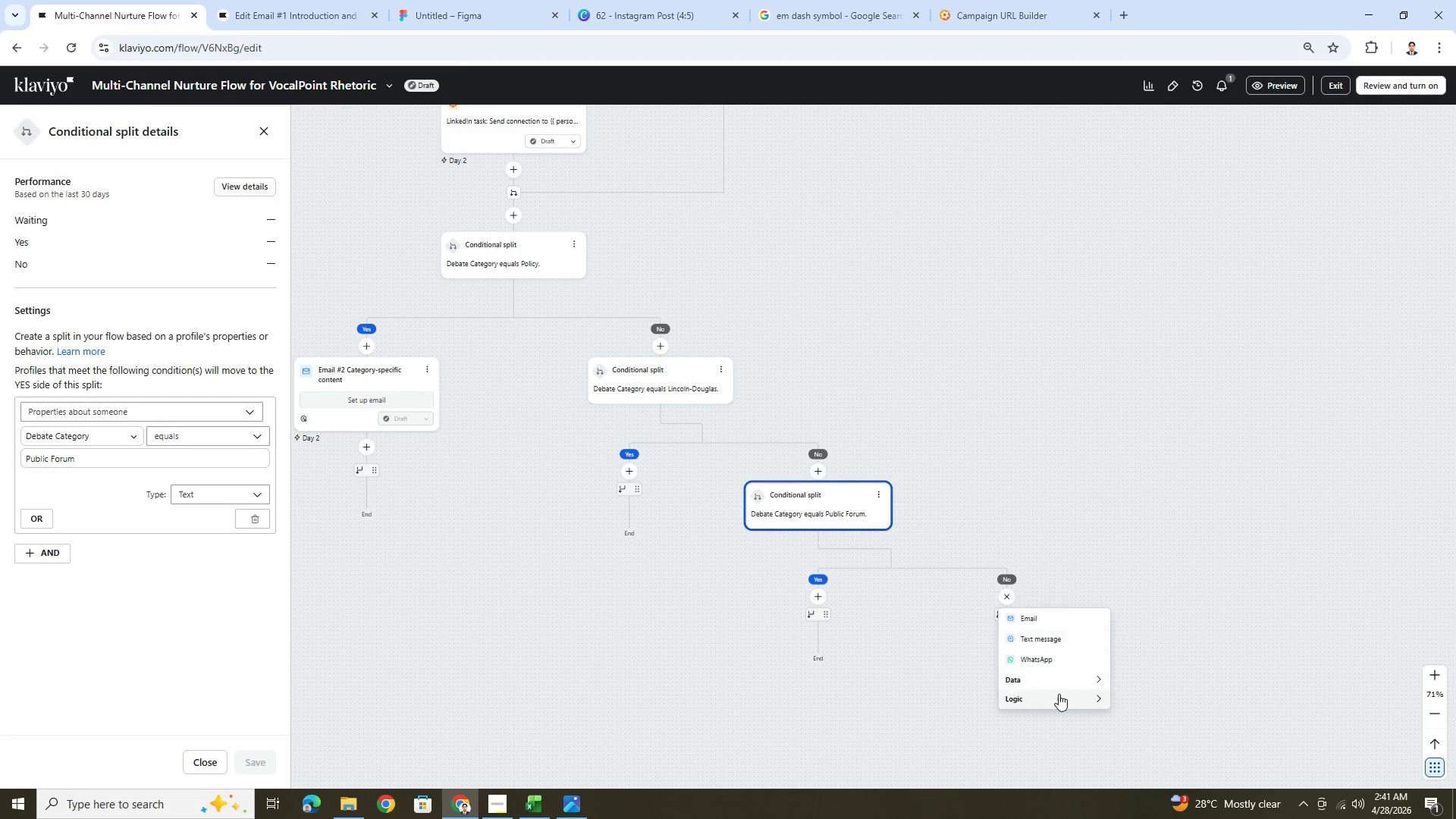 
left_click([1059, 694])
 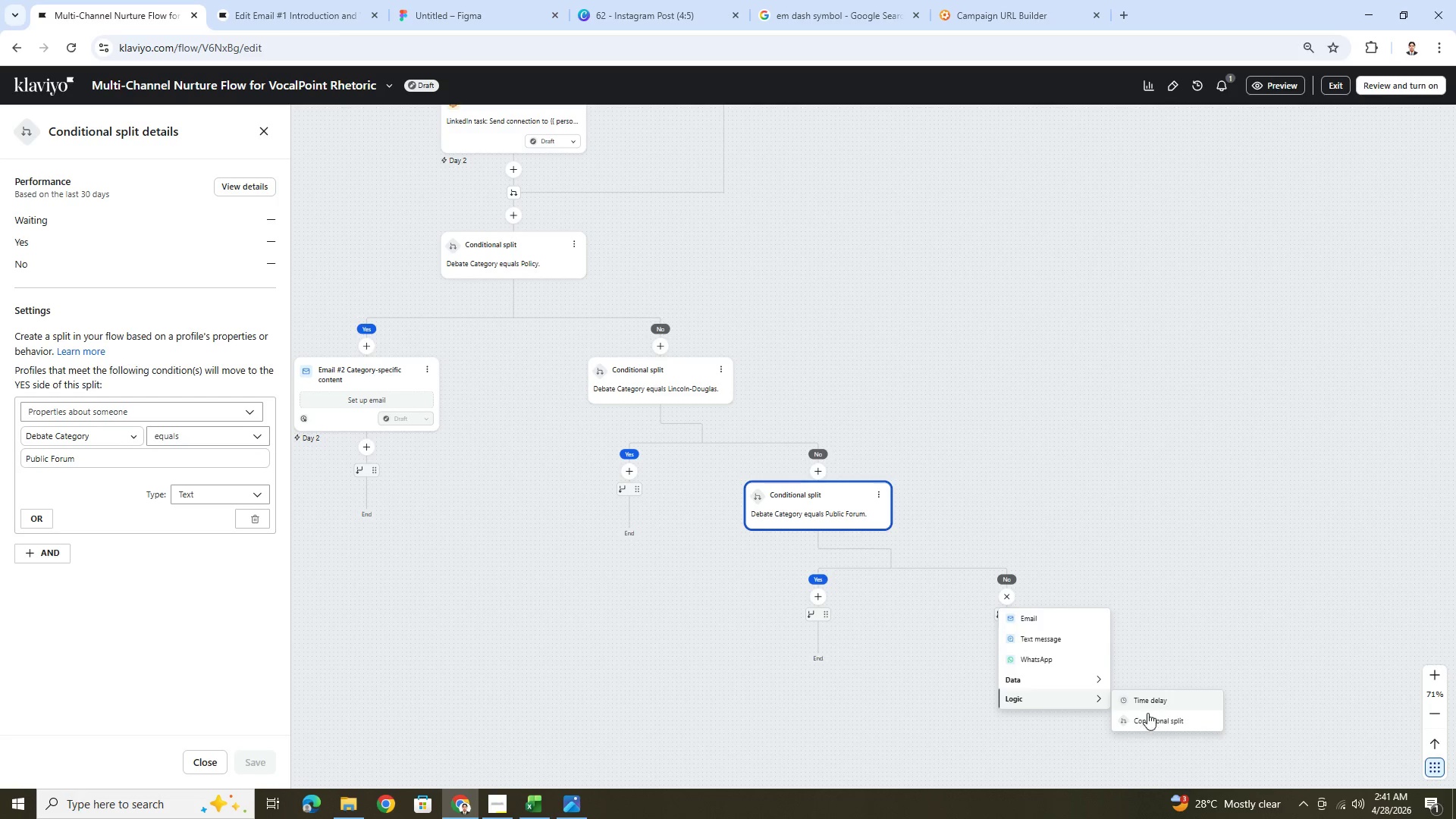 
left_click([1150, 717])
 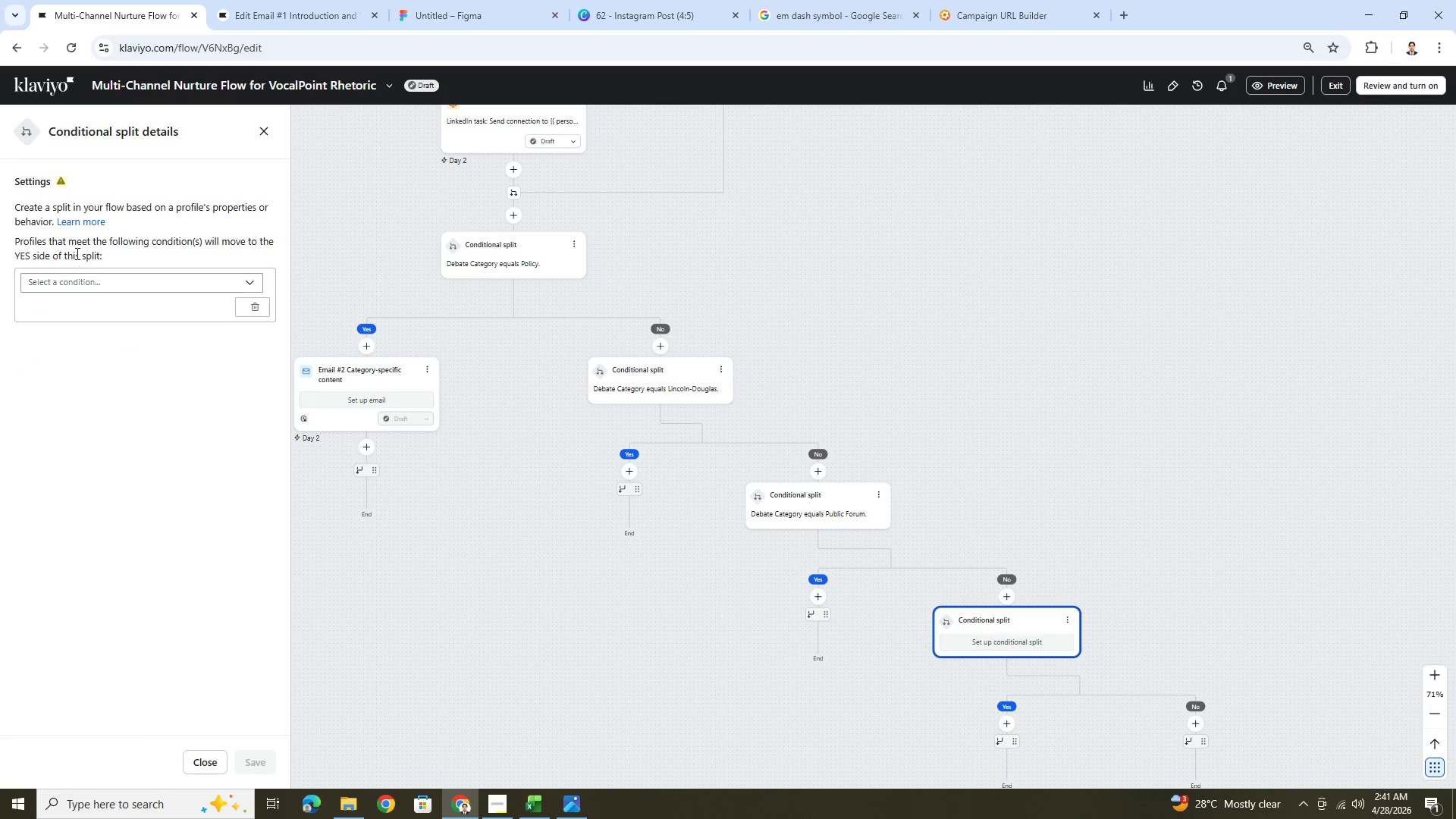 
left_click([92, 286])
 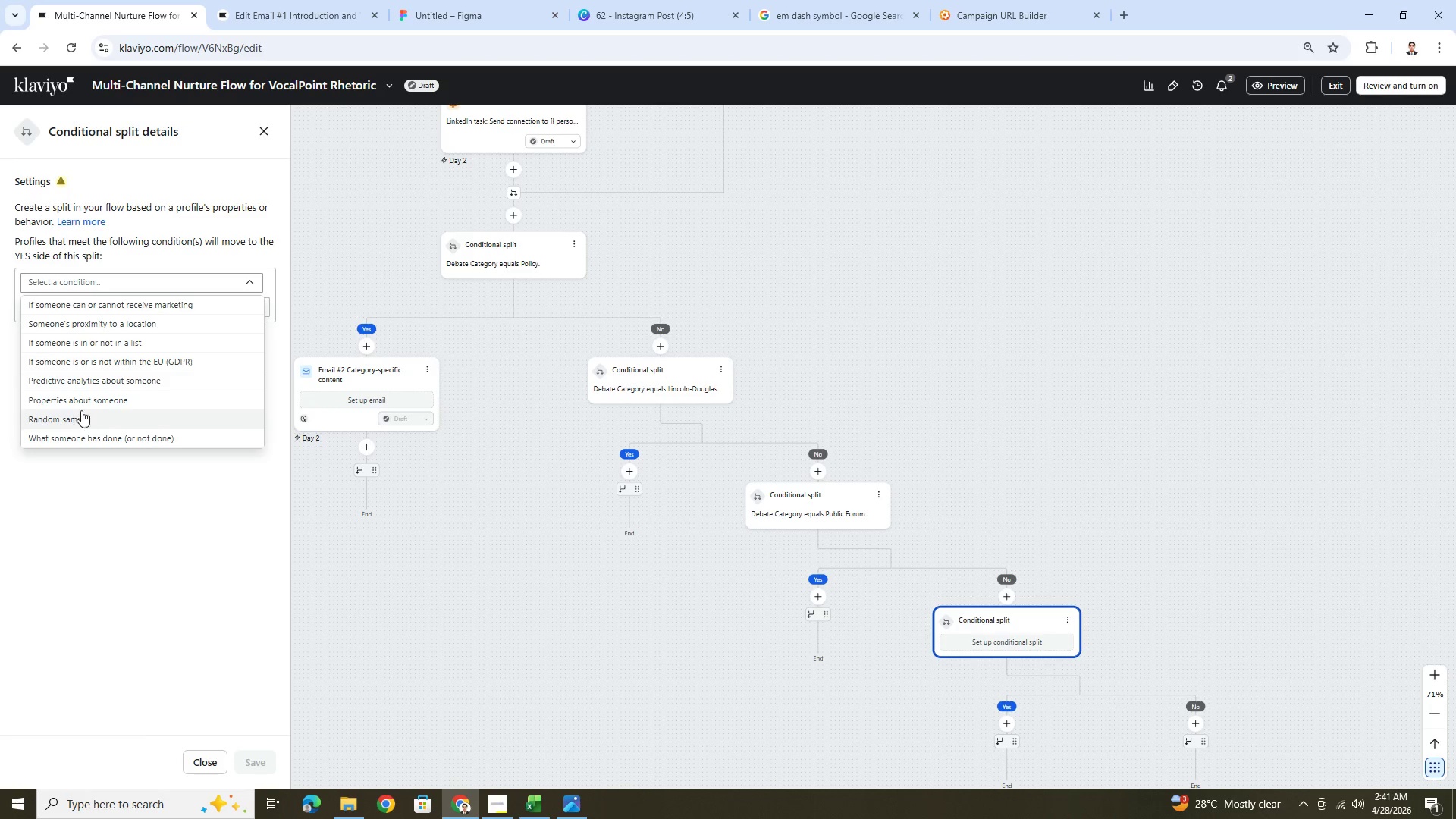 
left_click([83, 404])
 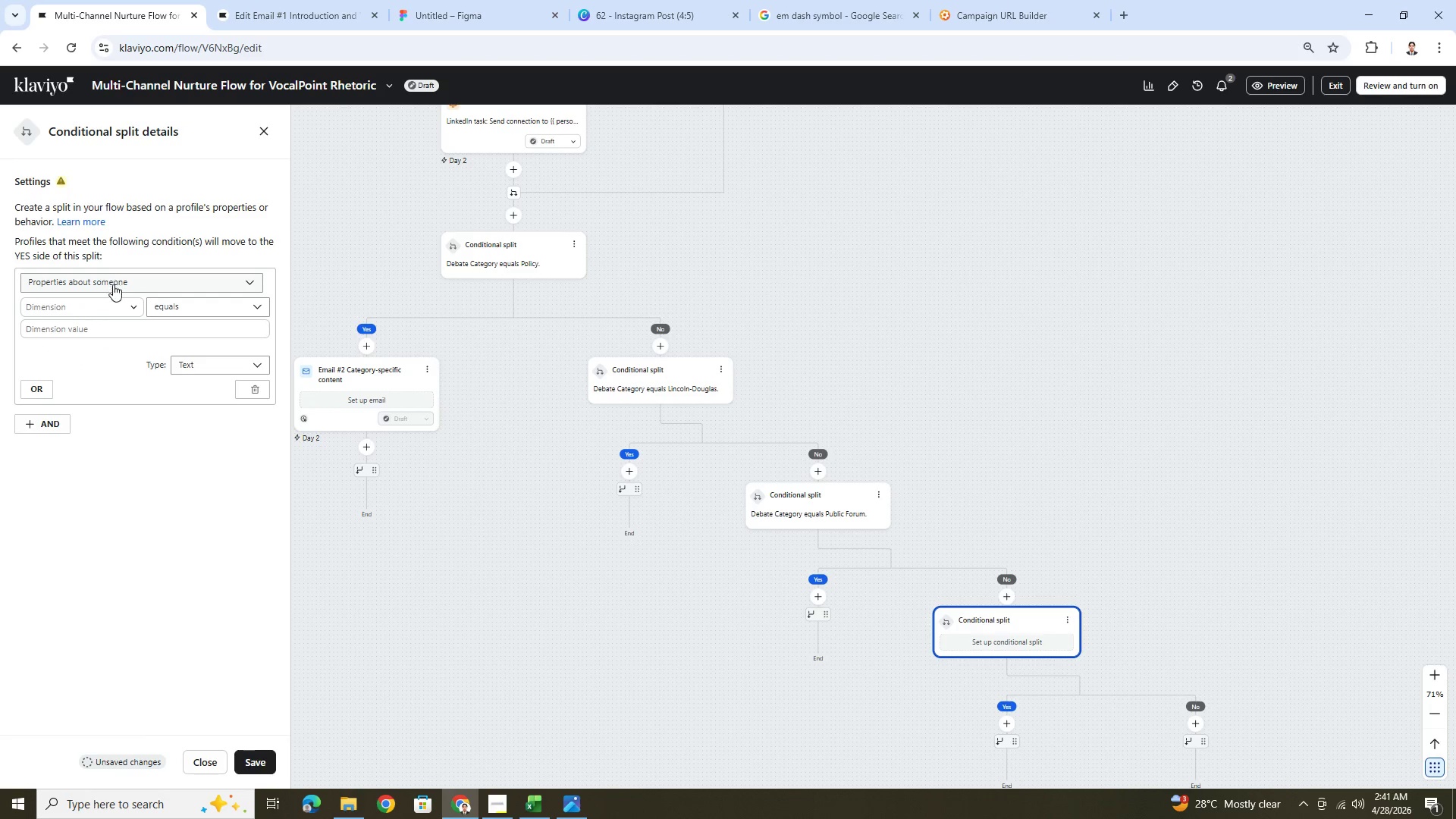 
left_click([114, 303])
 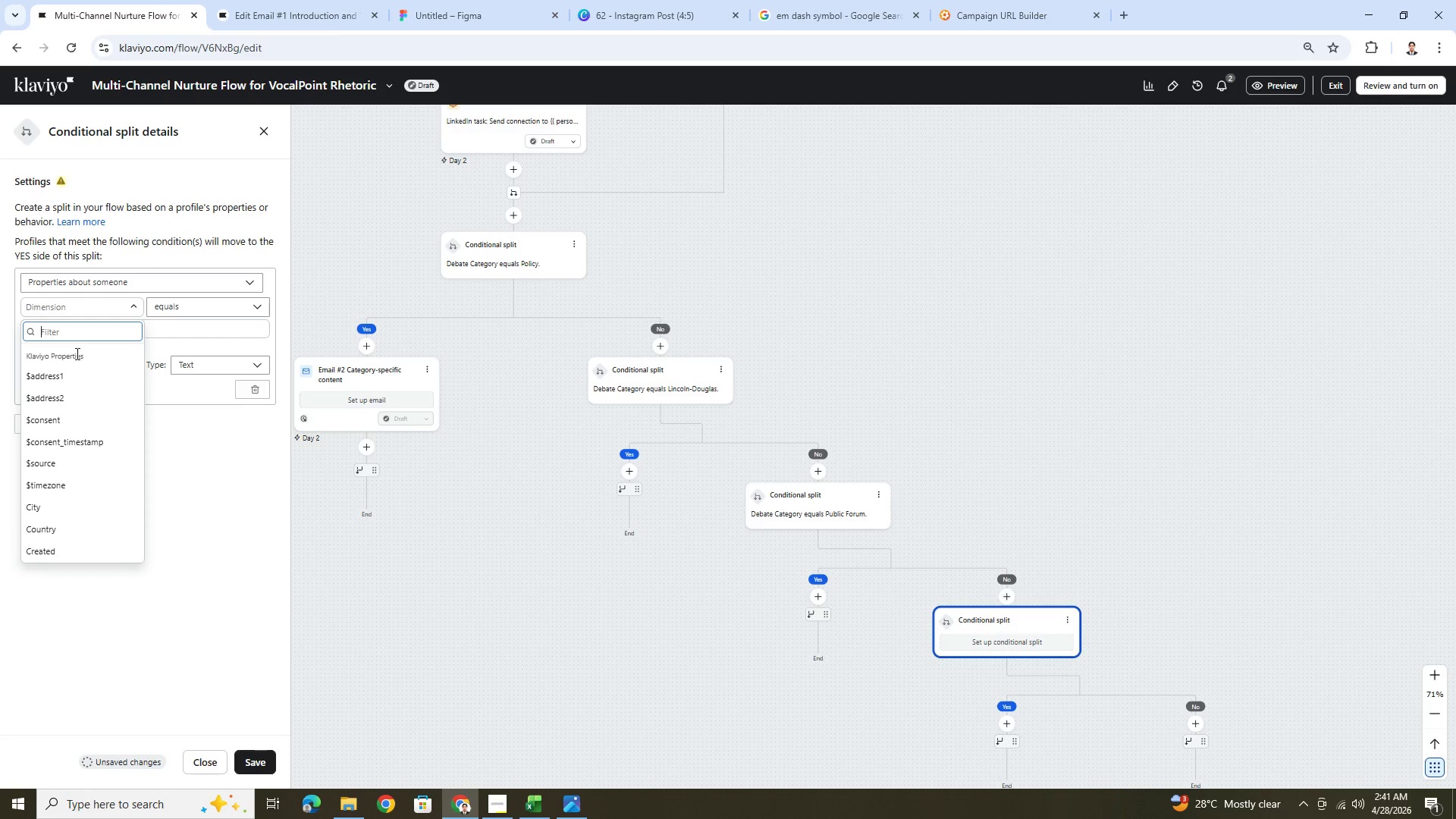 
wait(10.67)
 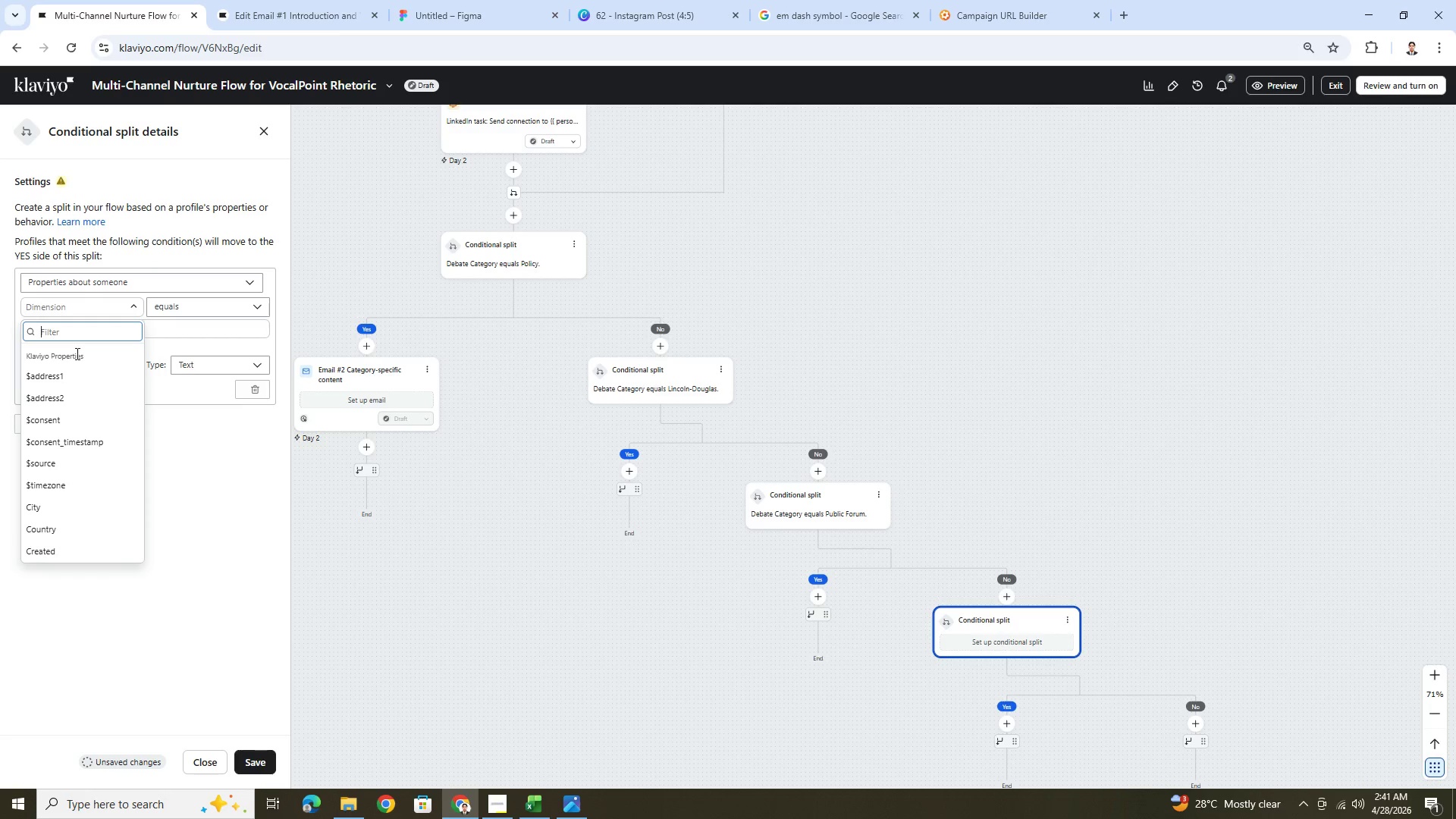 
double_click([88, 303])
 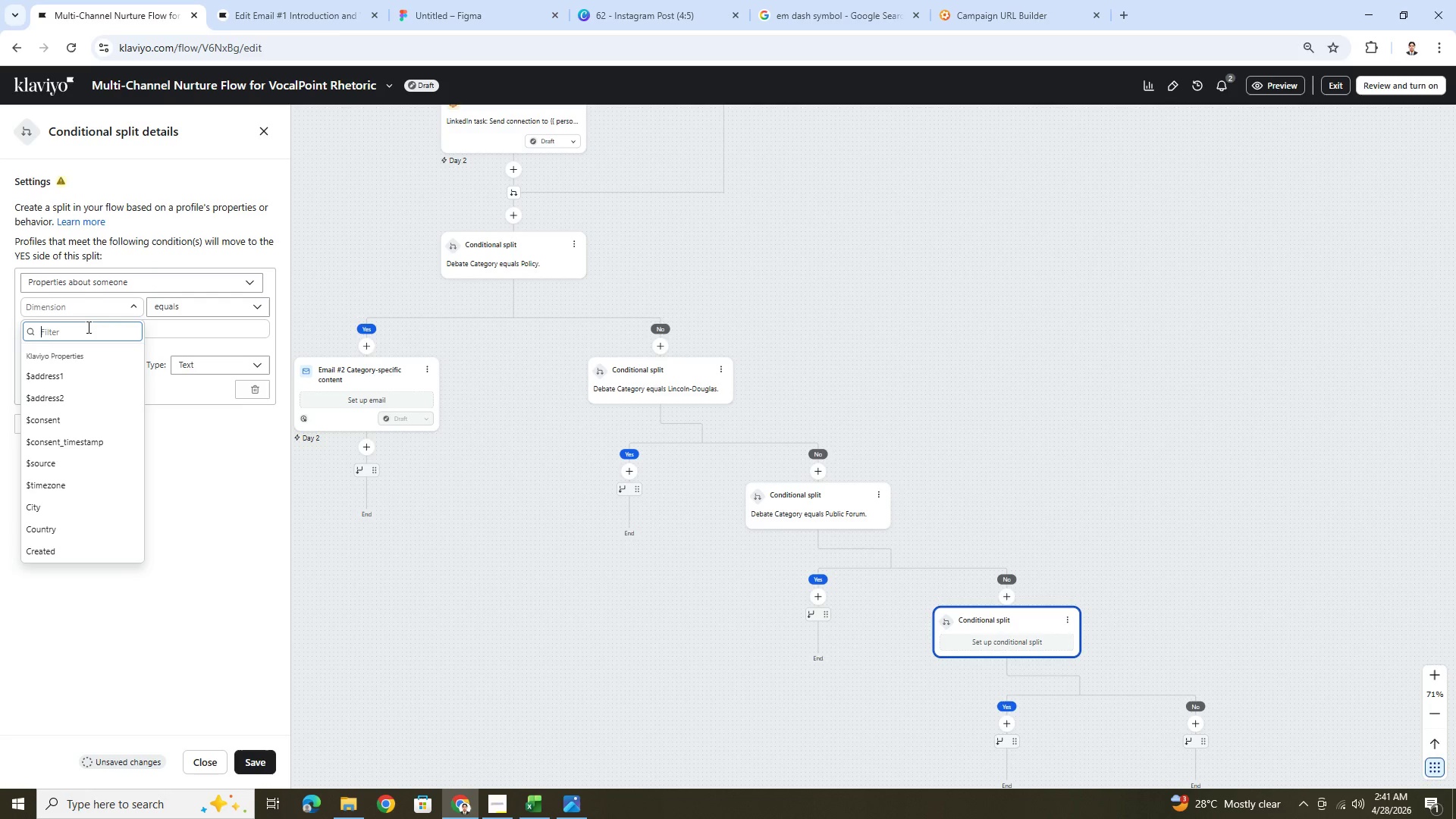 
type(deba)
 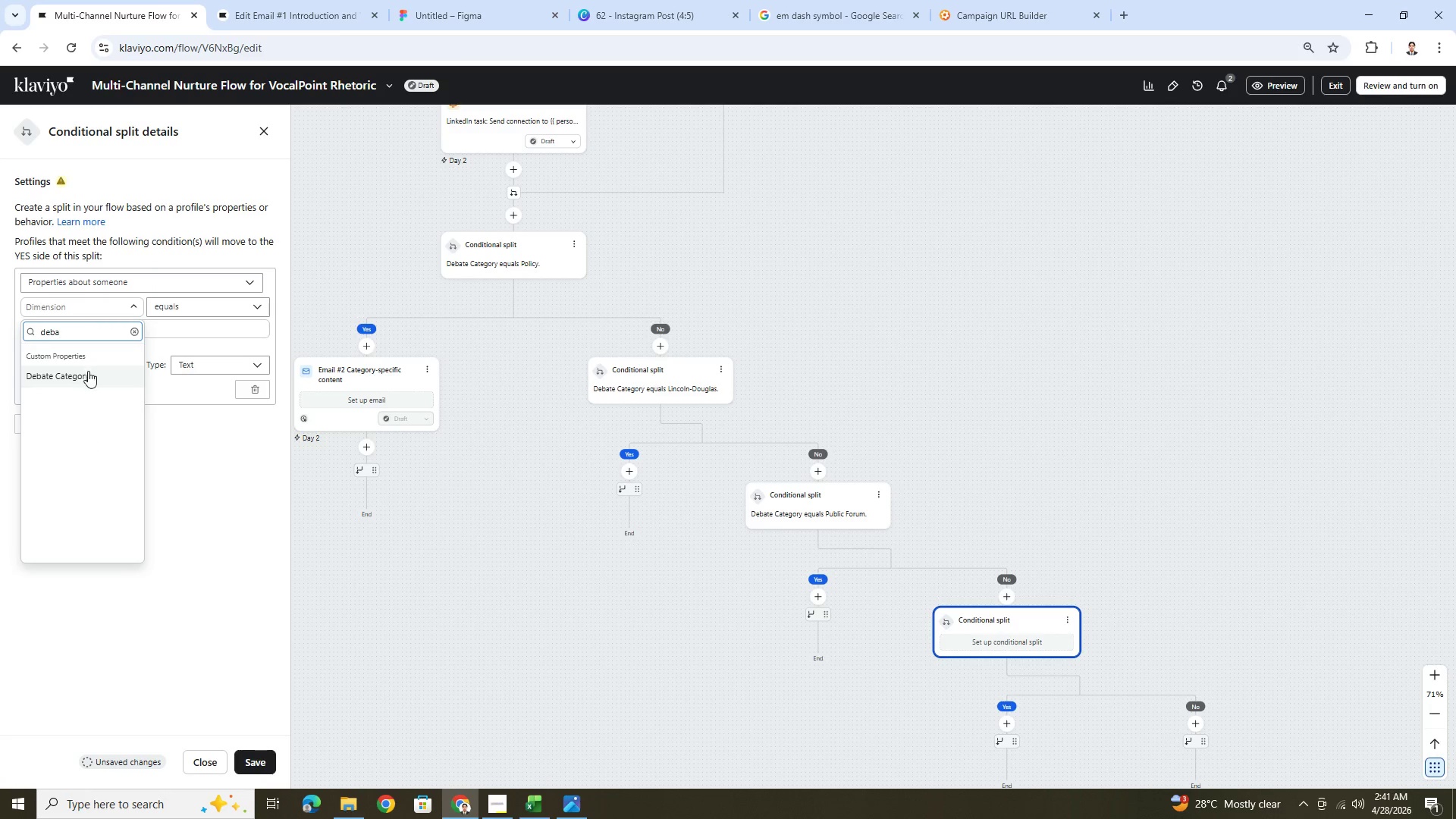 
left_click([89, 373])
 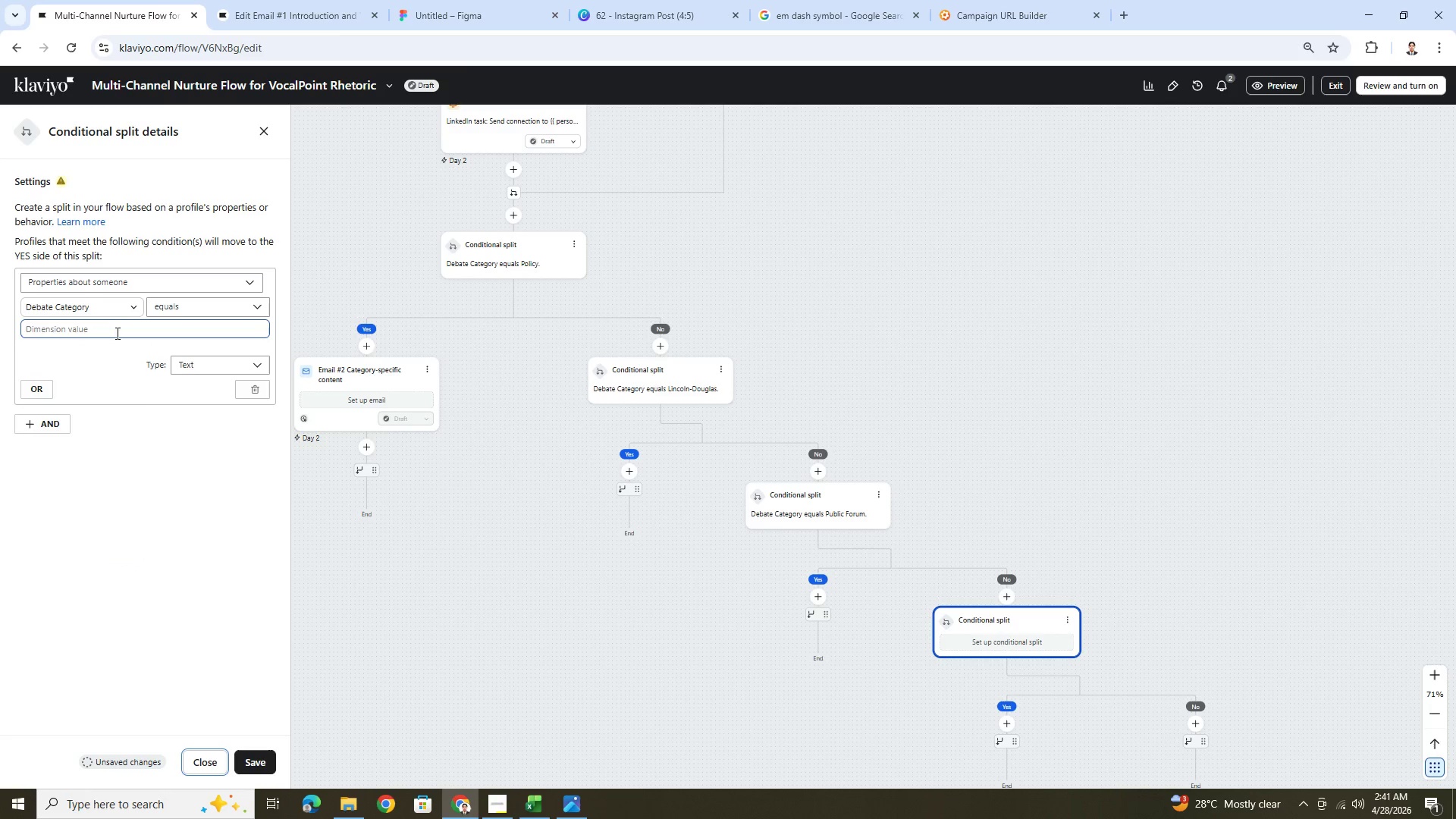 
left_click([116, 332])
 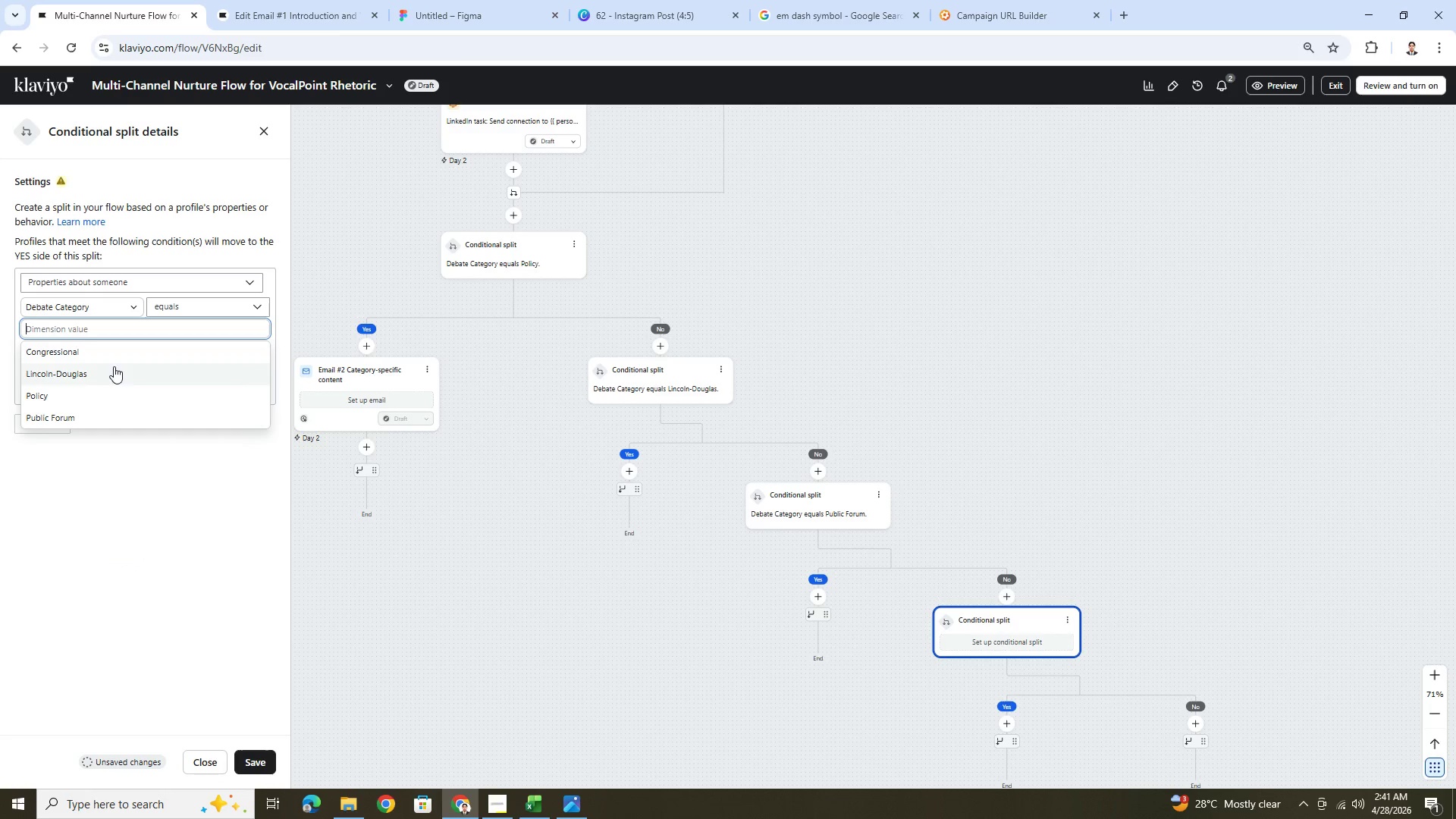 
left_click([117, 357])
 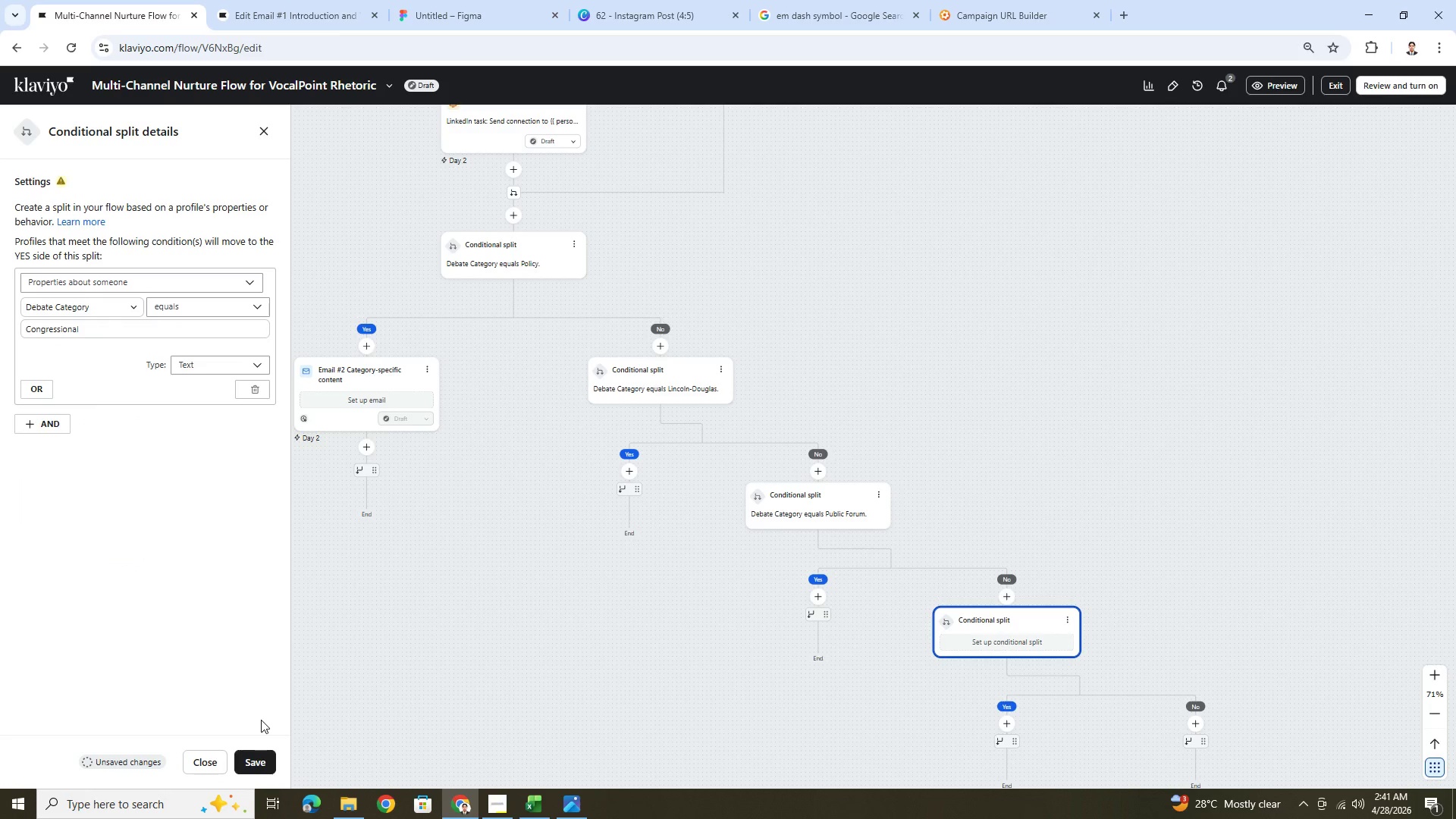 
left_click([264, 754])
 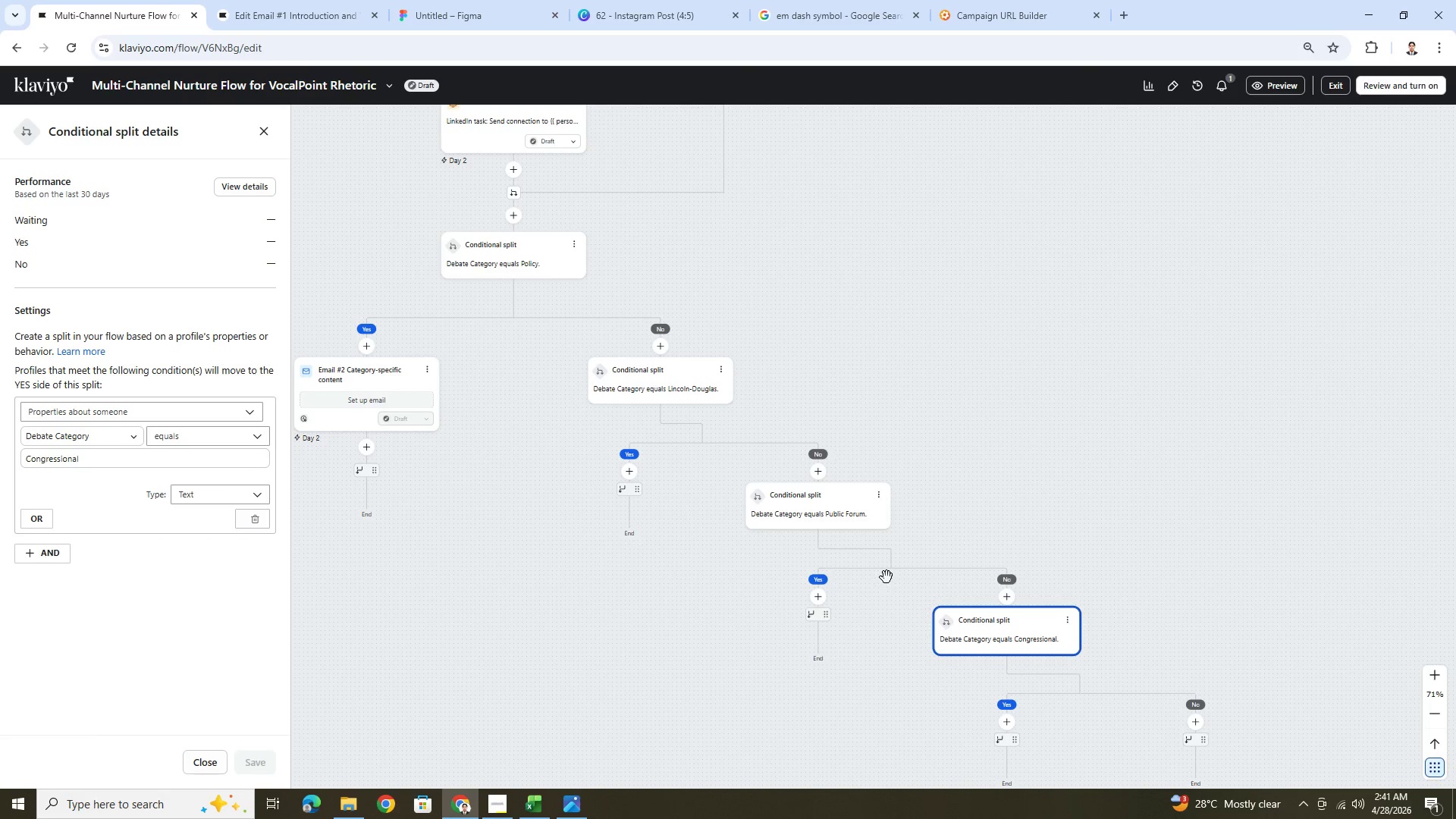 
left_click_drag(start_coordinate=[858, 588], to_coordinate=[730, 421])
 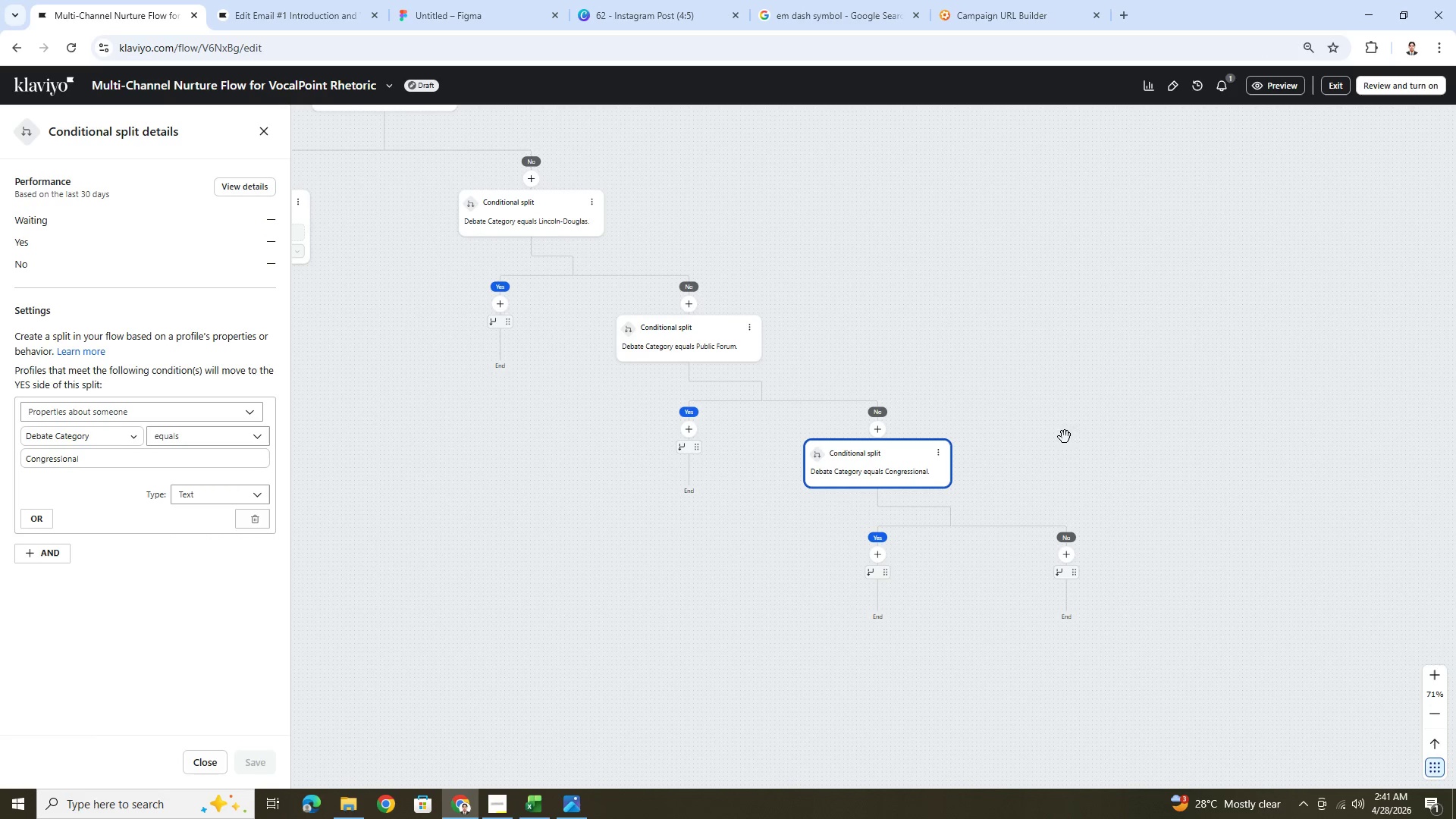 
left_click_drag(start_coordinate=[1081, 431], to_coordinate=[1285, 583])
 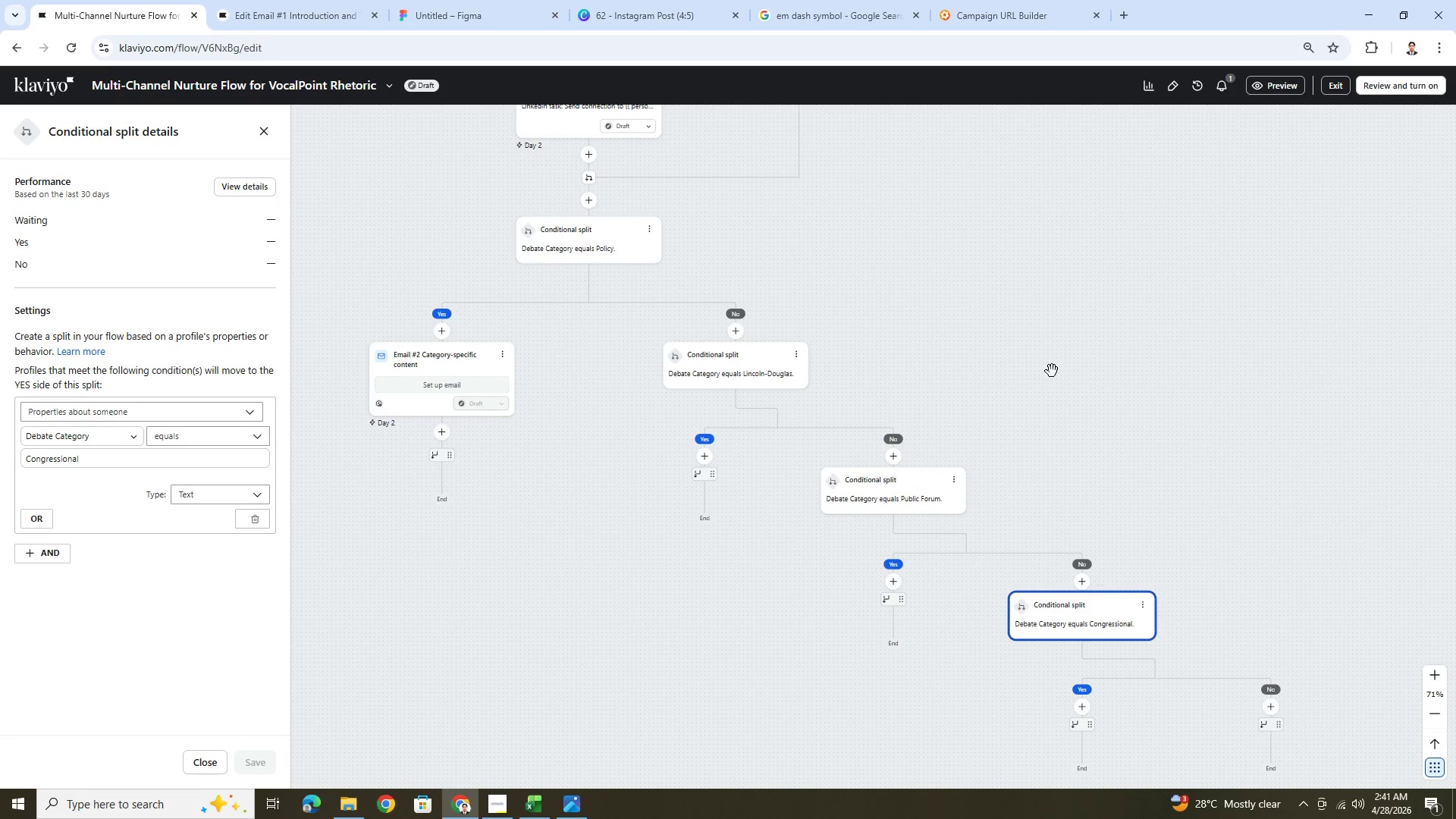 
left_click_drag(start_coordinate=[996, 348], to_coordinate=[1037, 436])
 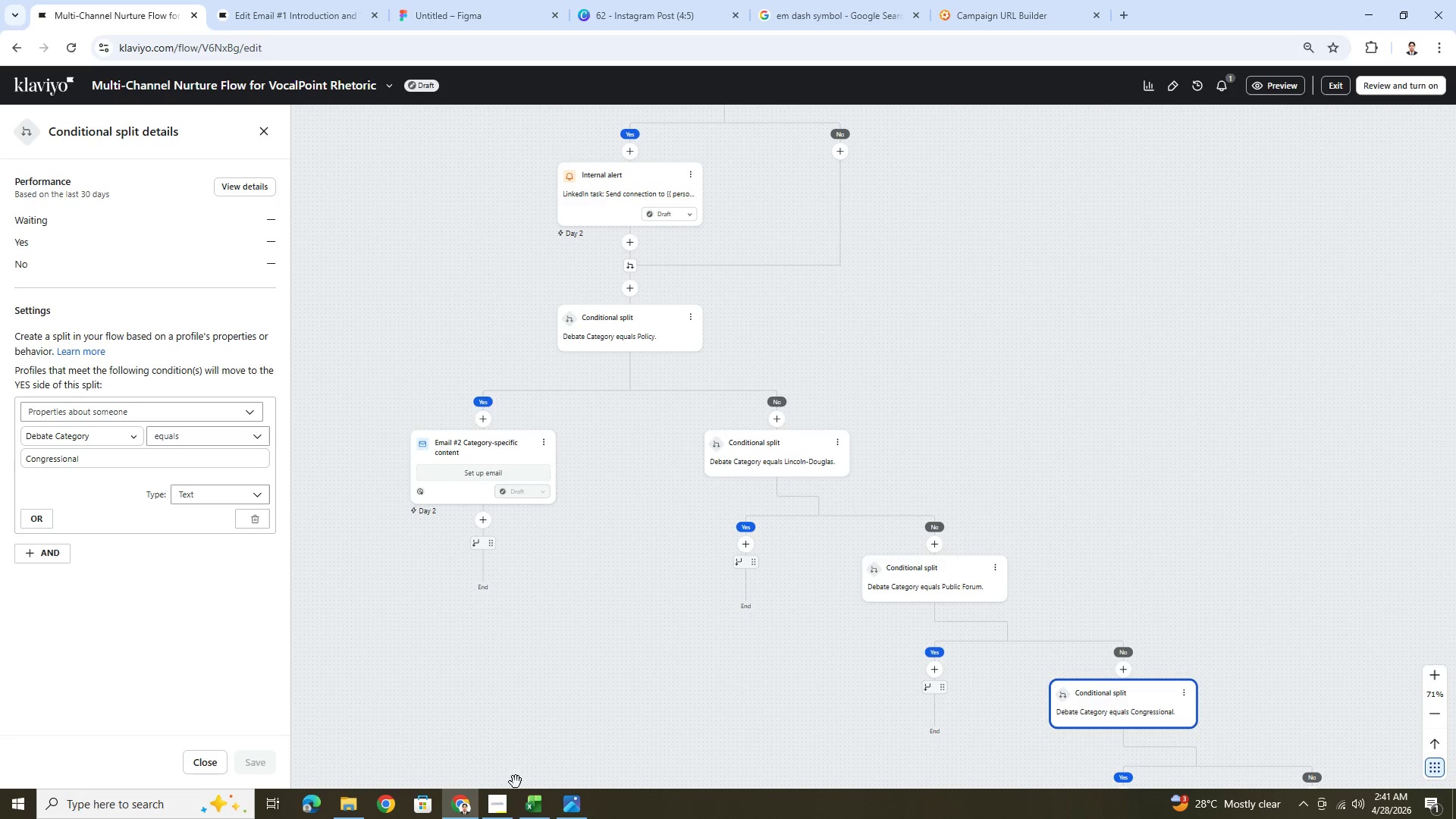 
left_click([512, 802])